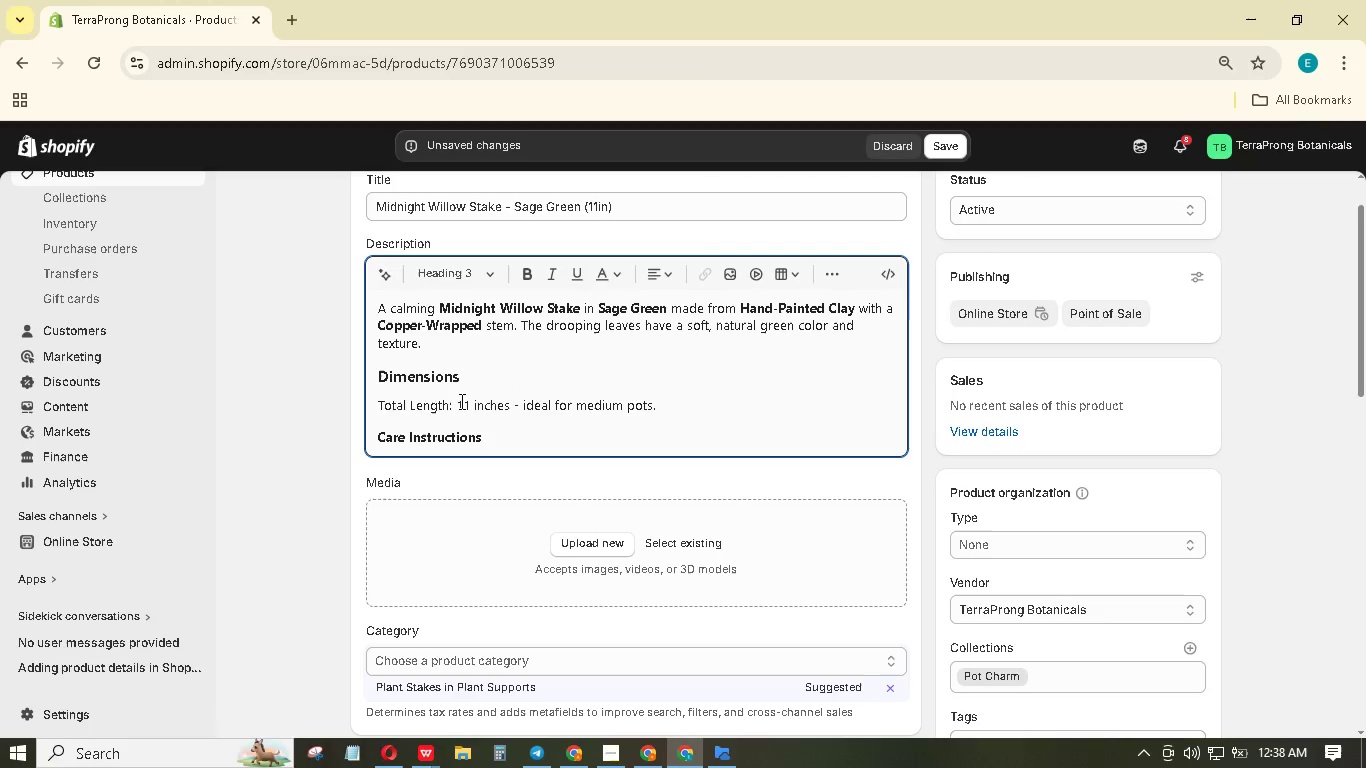 
left_click_drag(start_coordinate=[459, 401], to_coordinate=[504, 399])
 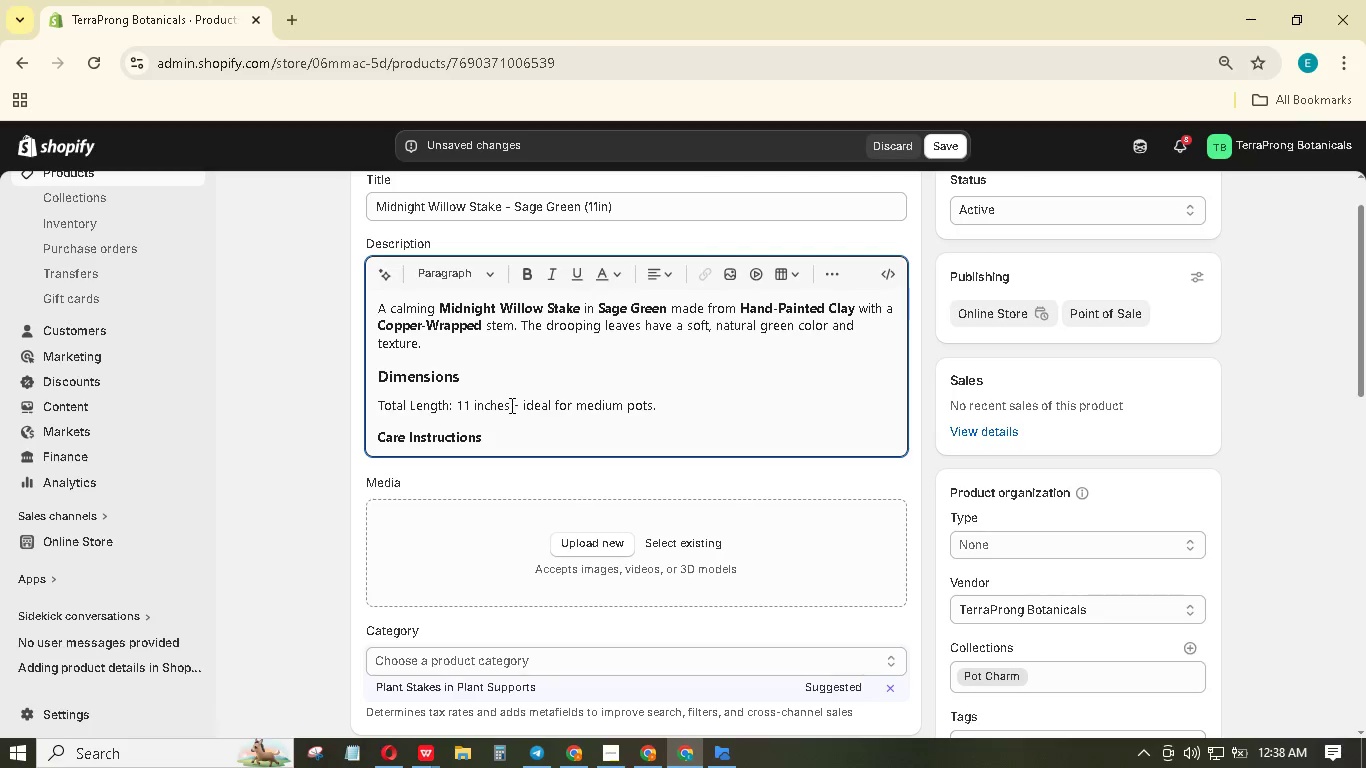 
left_click_drag(start_coordinate=[509, 405], to_coordinate=[458, 400])
 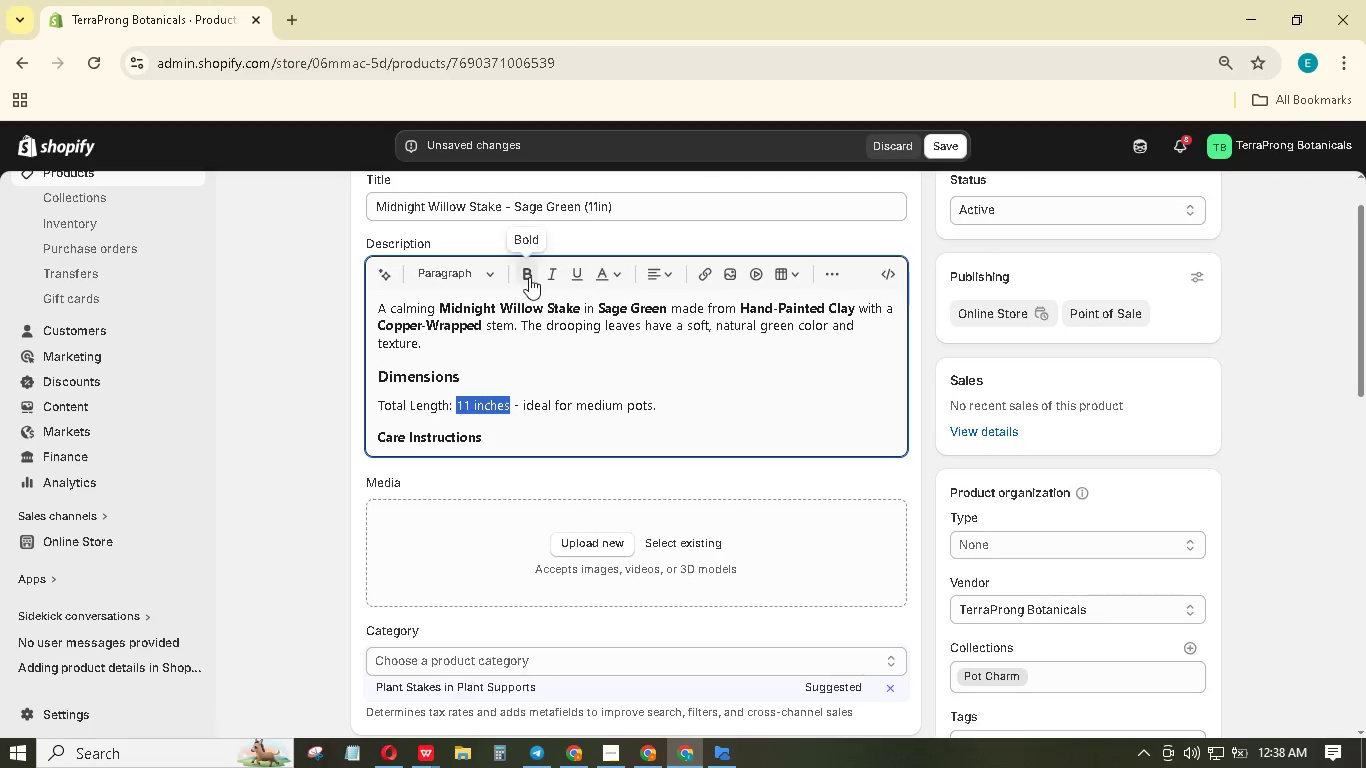 
left_click([529, 277])
 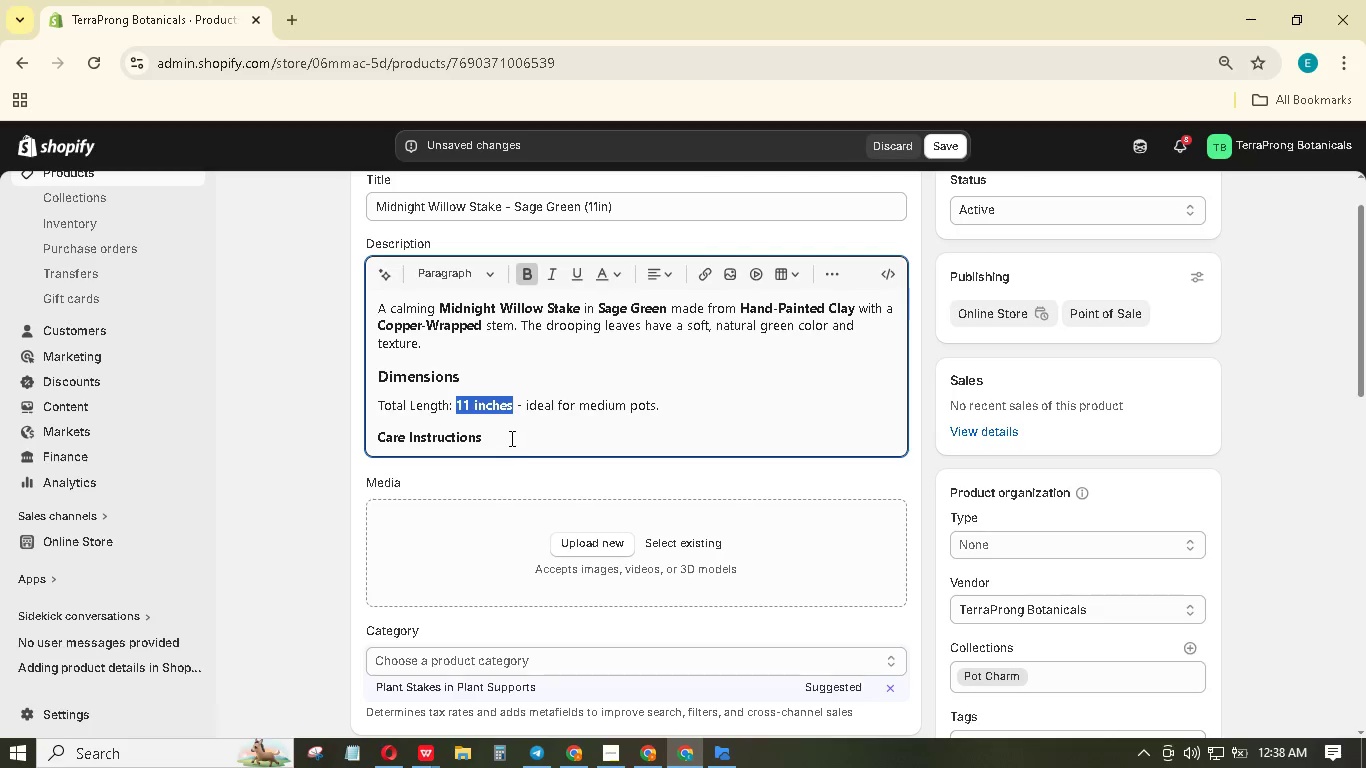 
left_click([510, 437])
 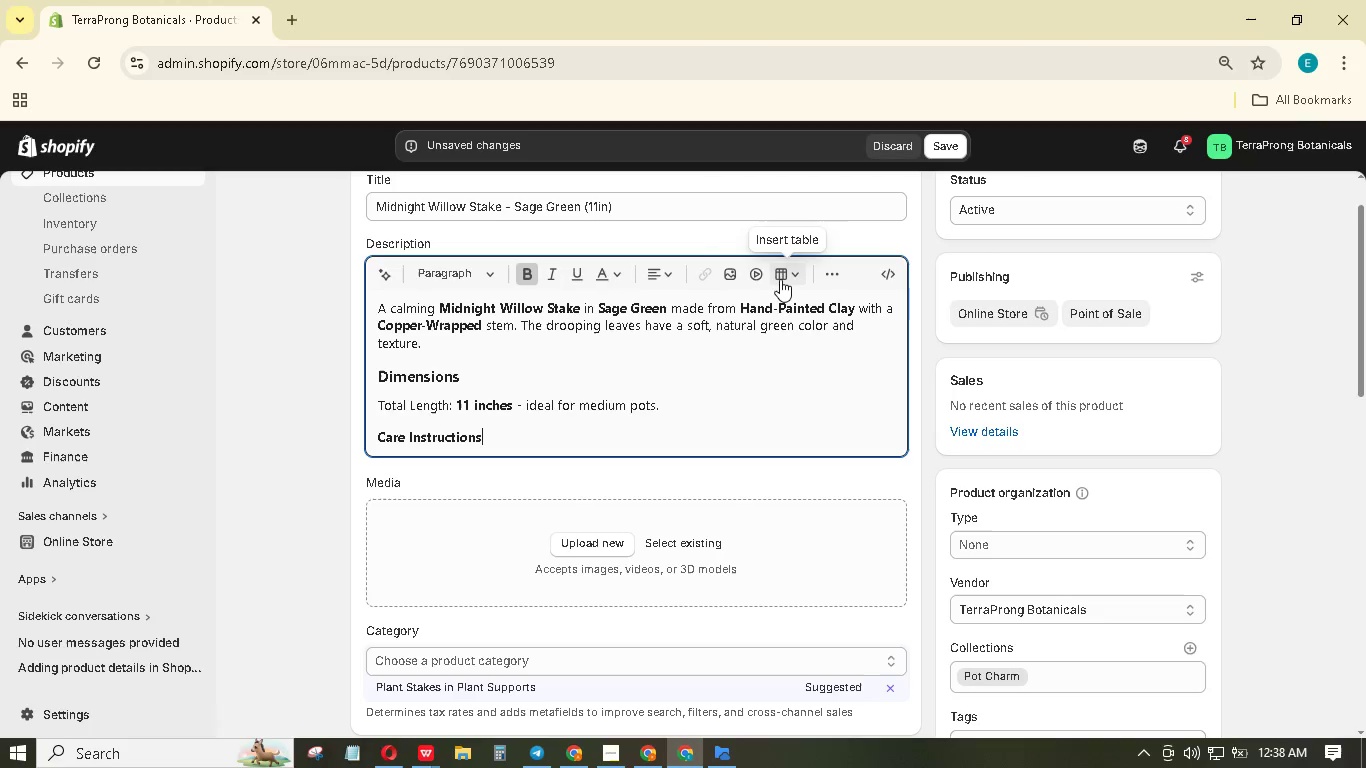 
key(Enter)
 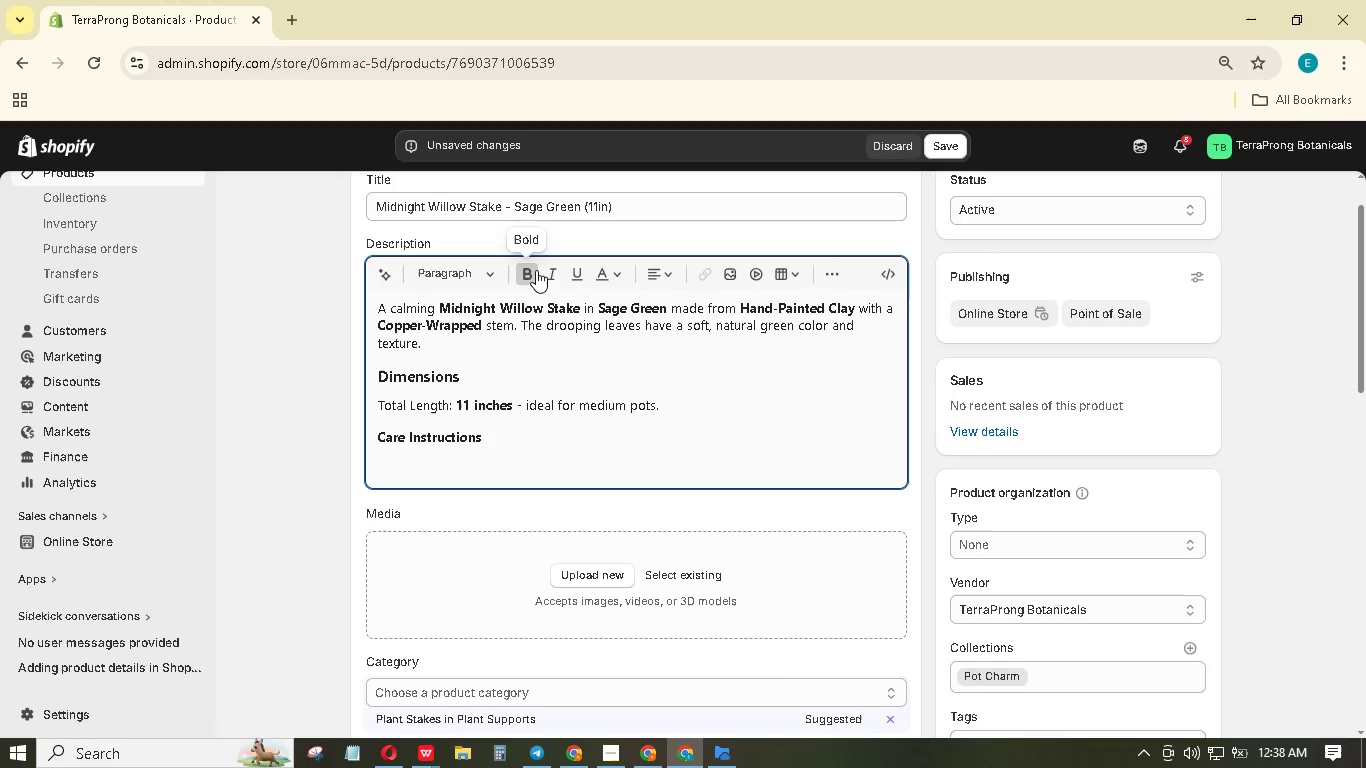 
left_click([536, 270])
 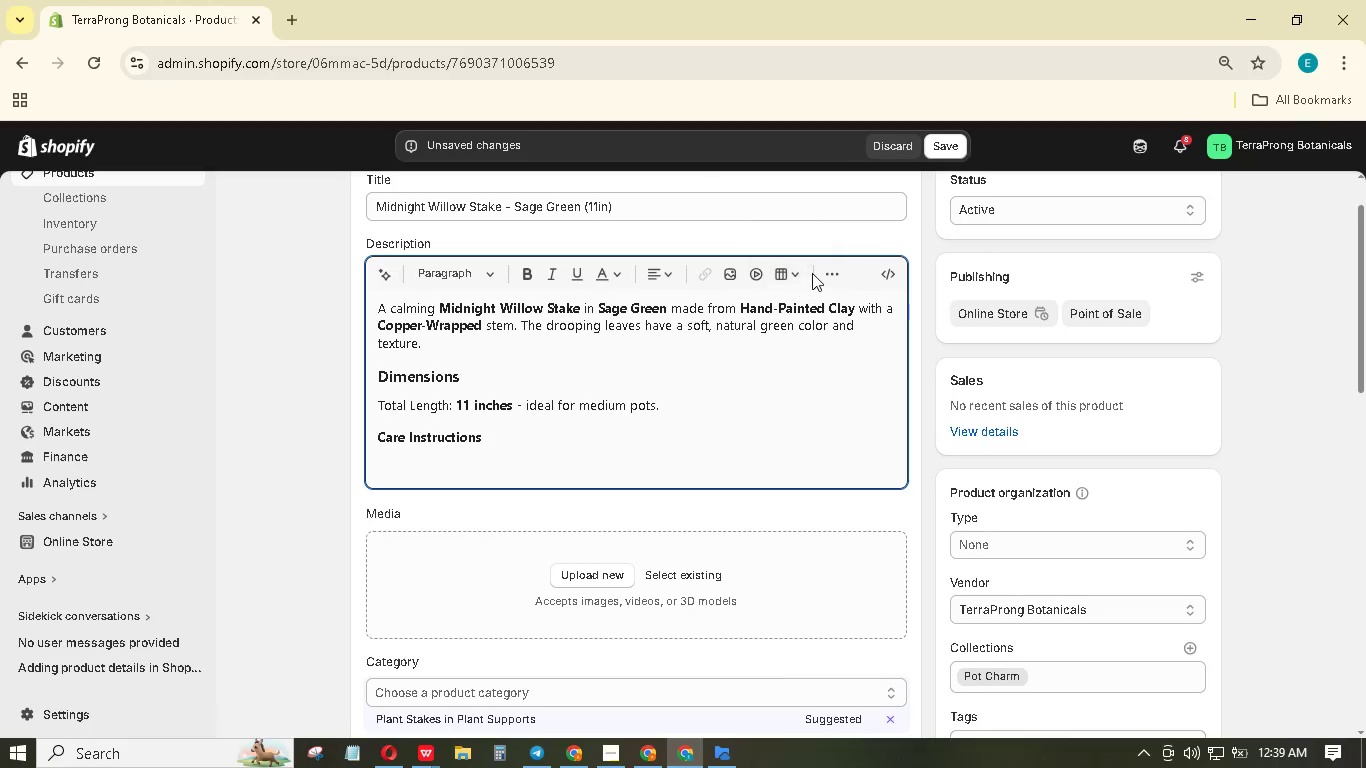 
left_click([821, 273])
 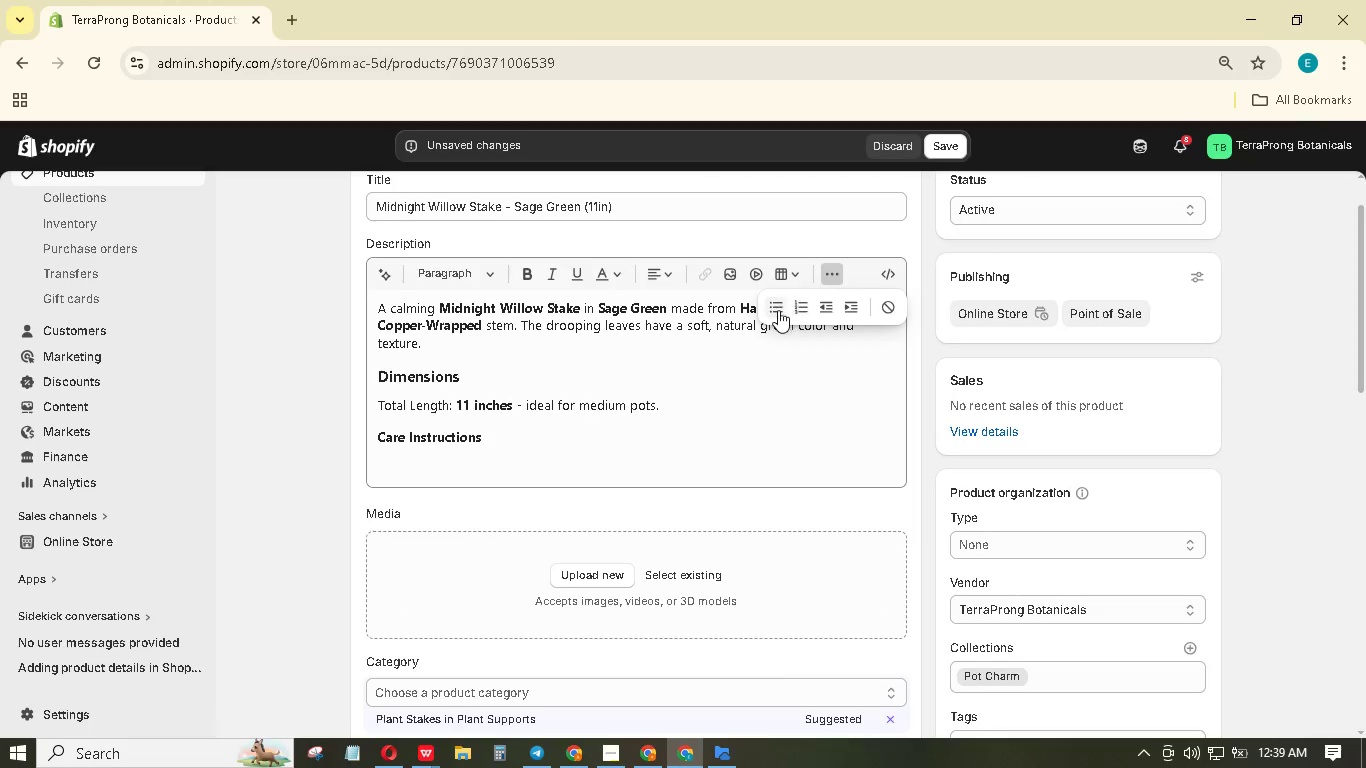 
left_click([777, 310])
 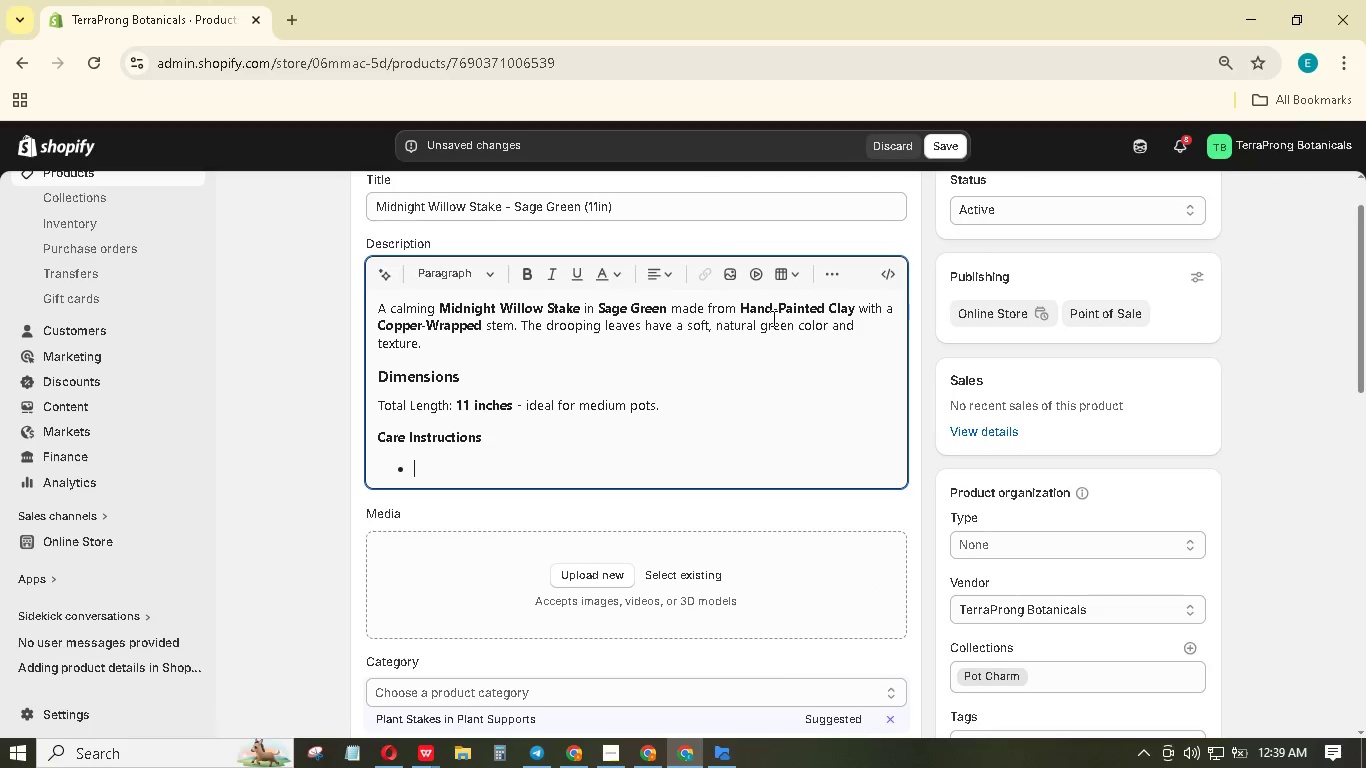 
type(Dut gently)
 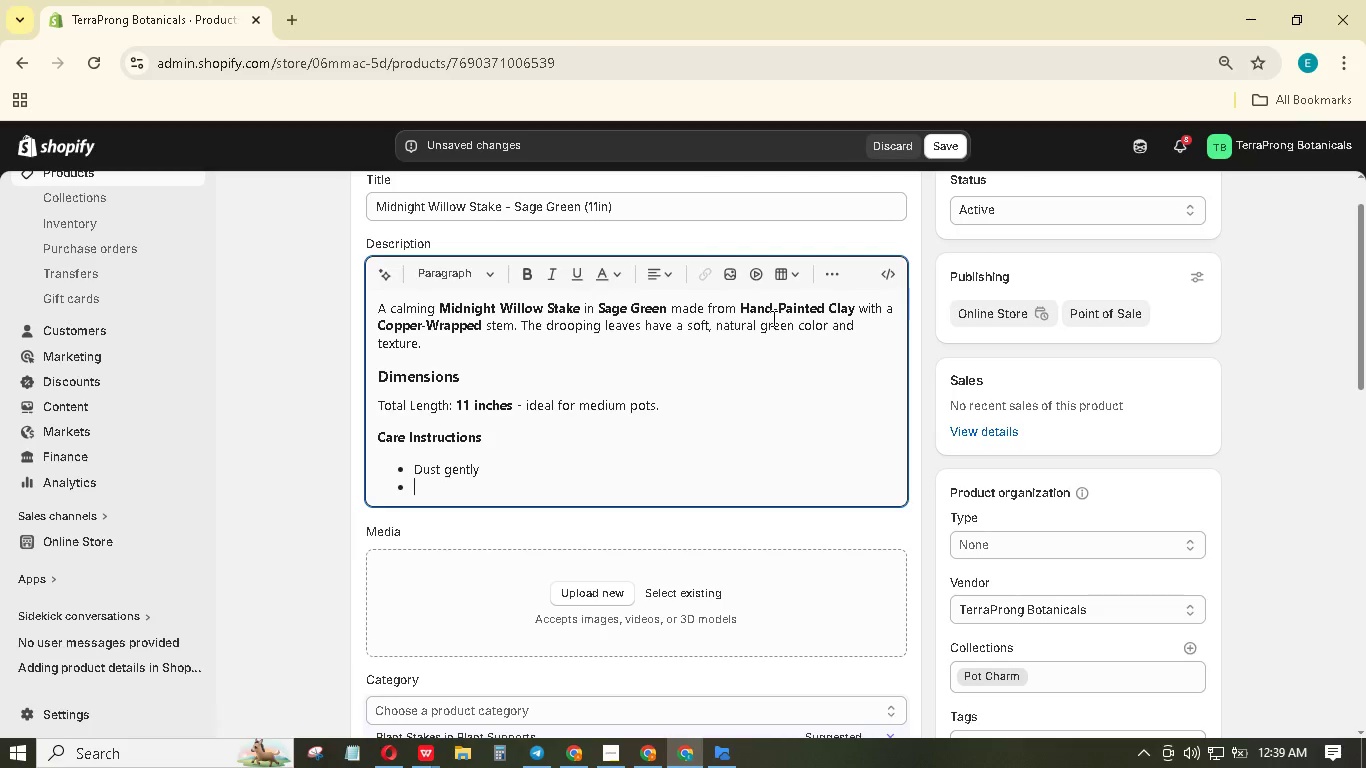 
hold_key(key=S, duration=0.31)
 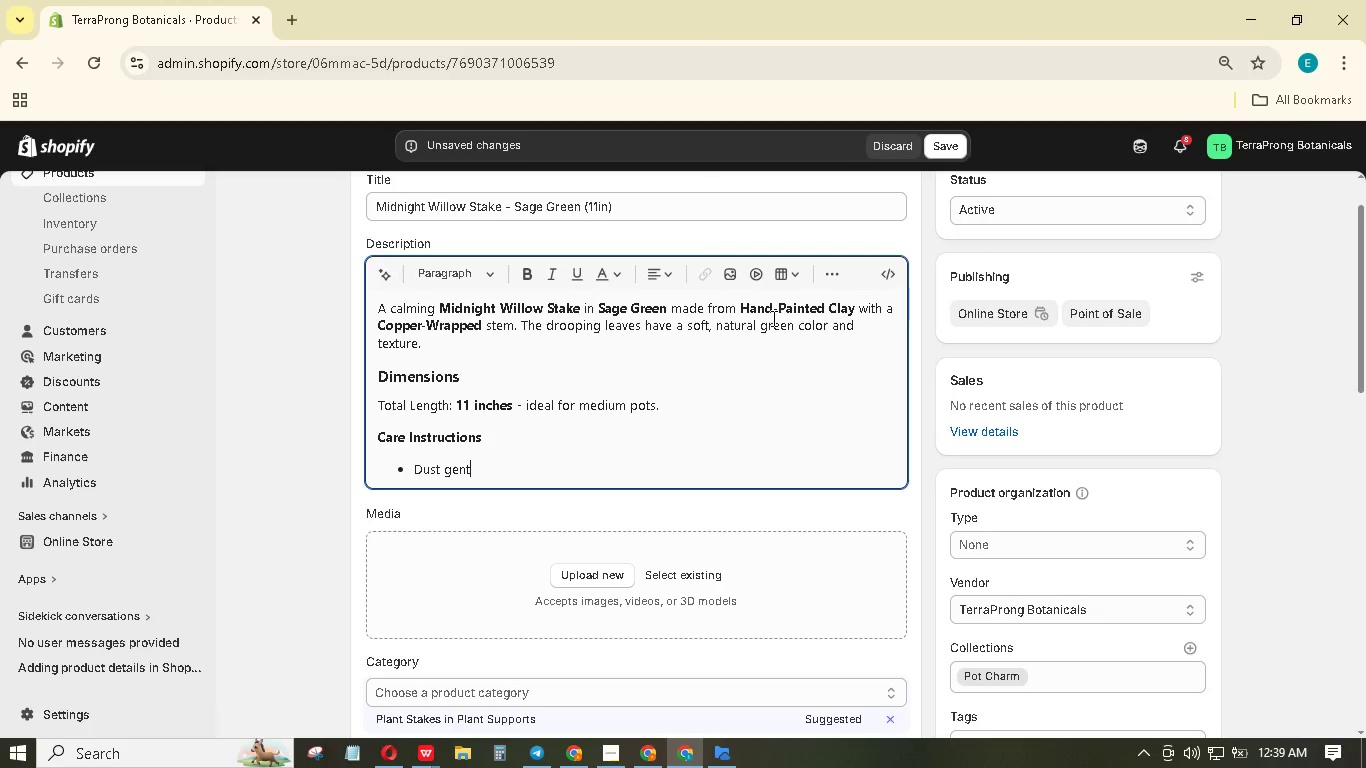 
key(Enter)
 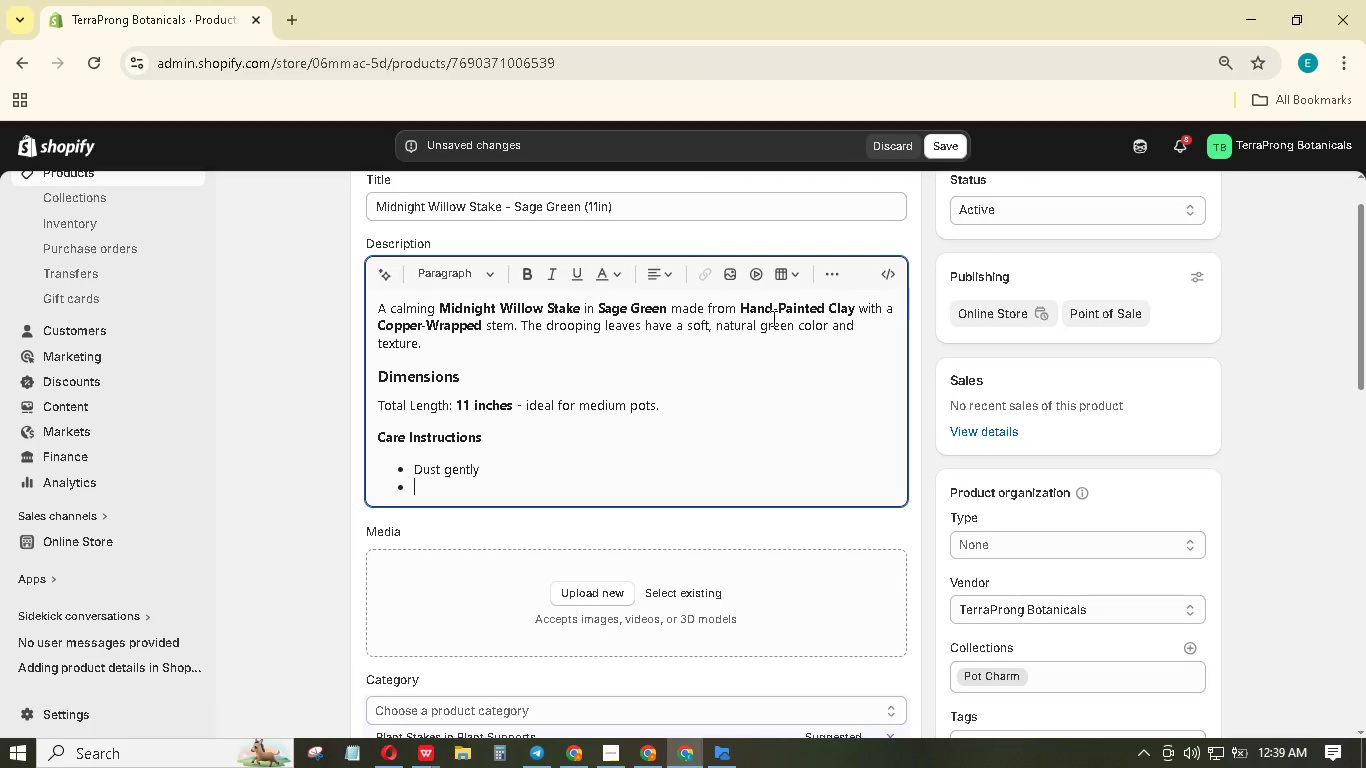 
type(Keep dry.)
 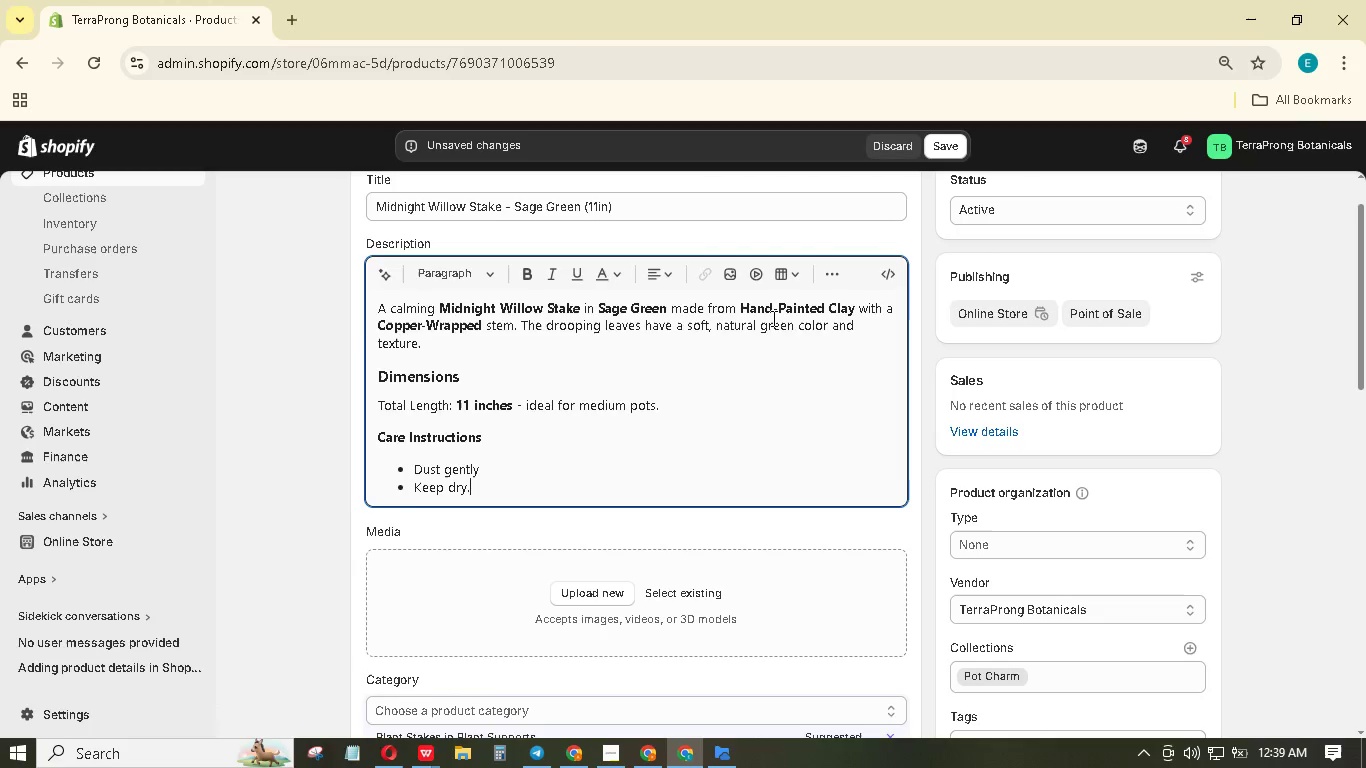 
key(Enter)
 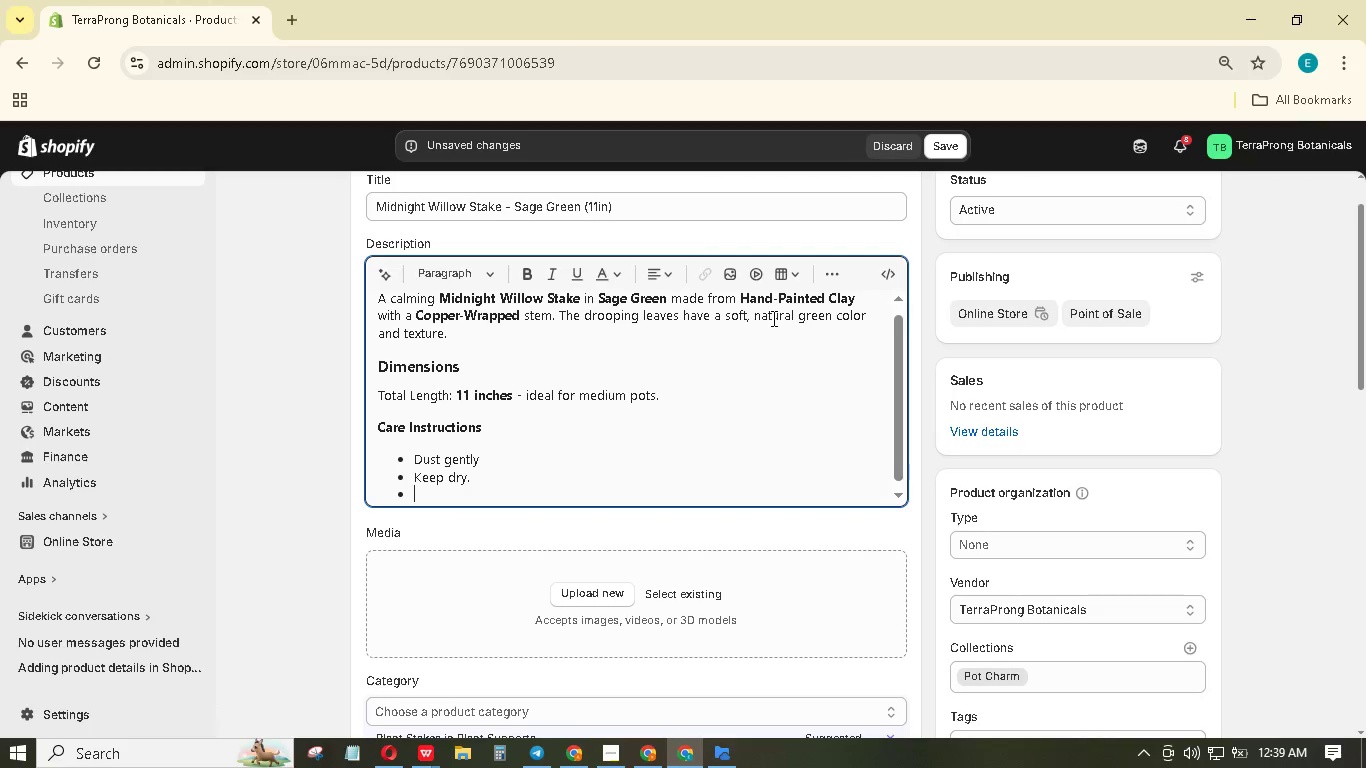 
type(The copper wrap will darken over time.)
 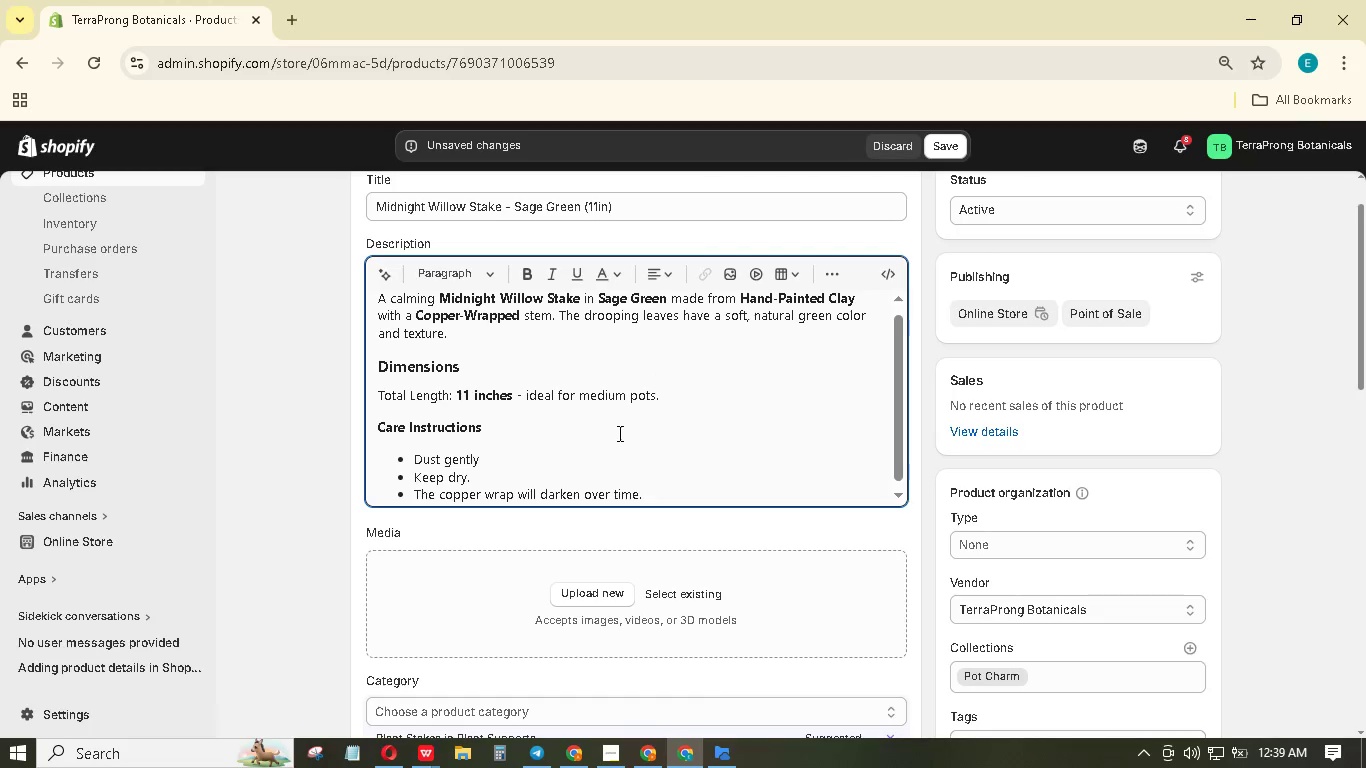 
double_click([603, 464])
 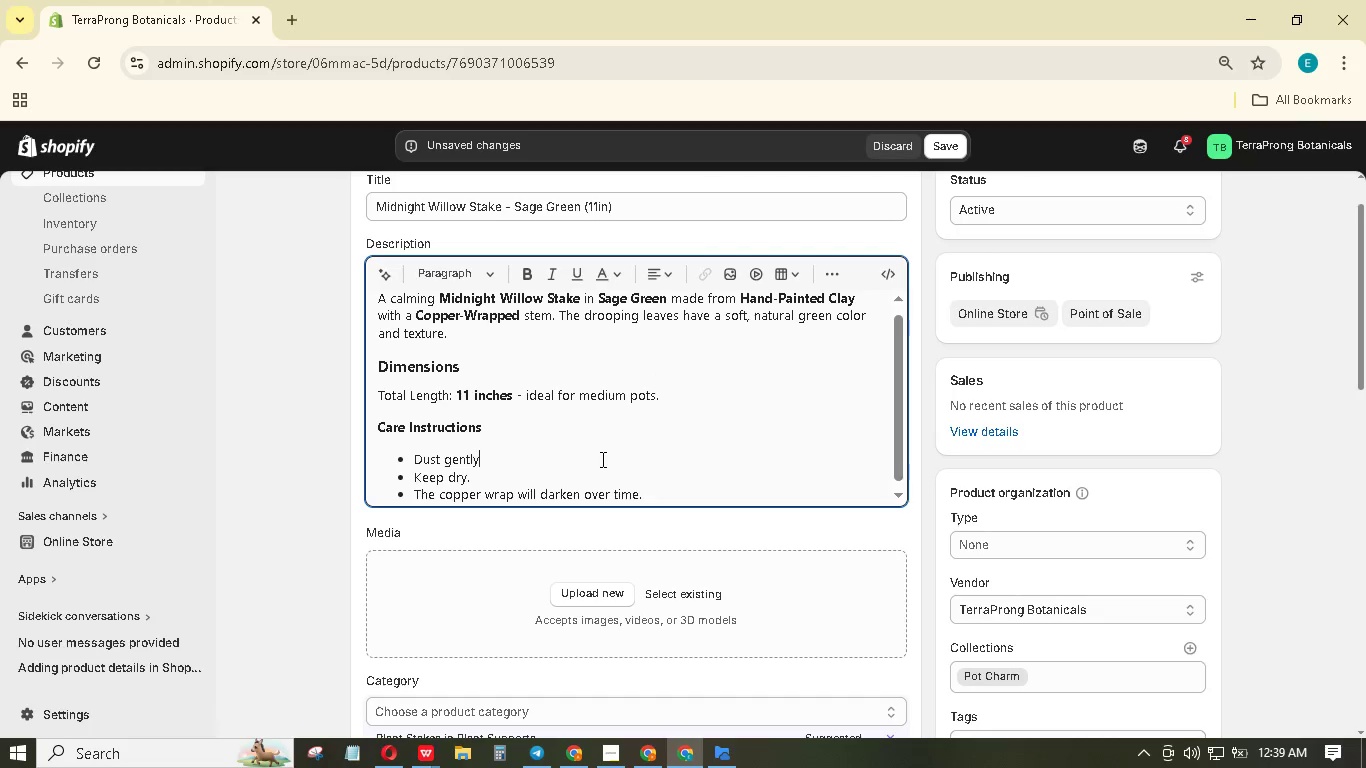 
key(Period)
 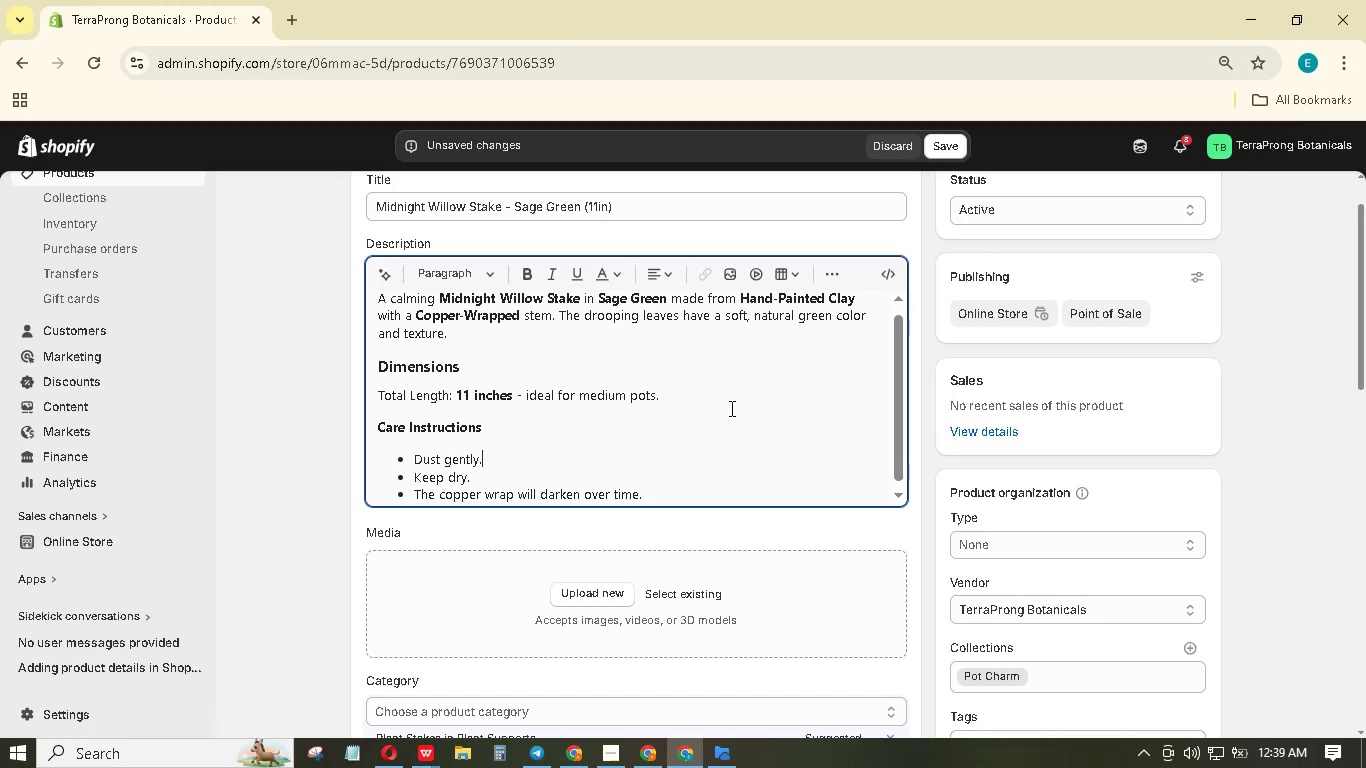 
wait(6.96)
 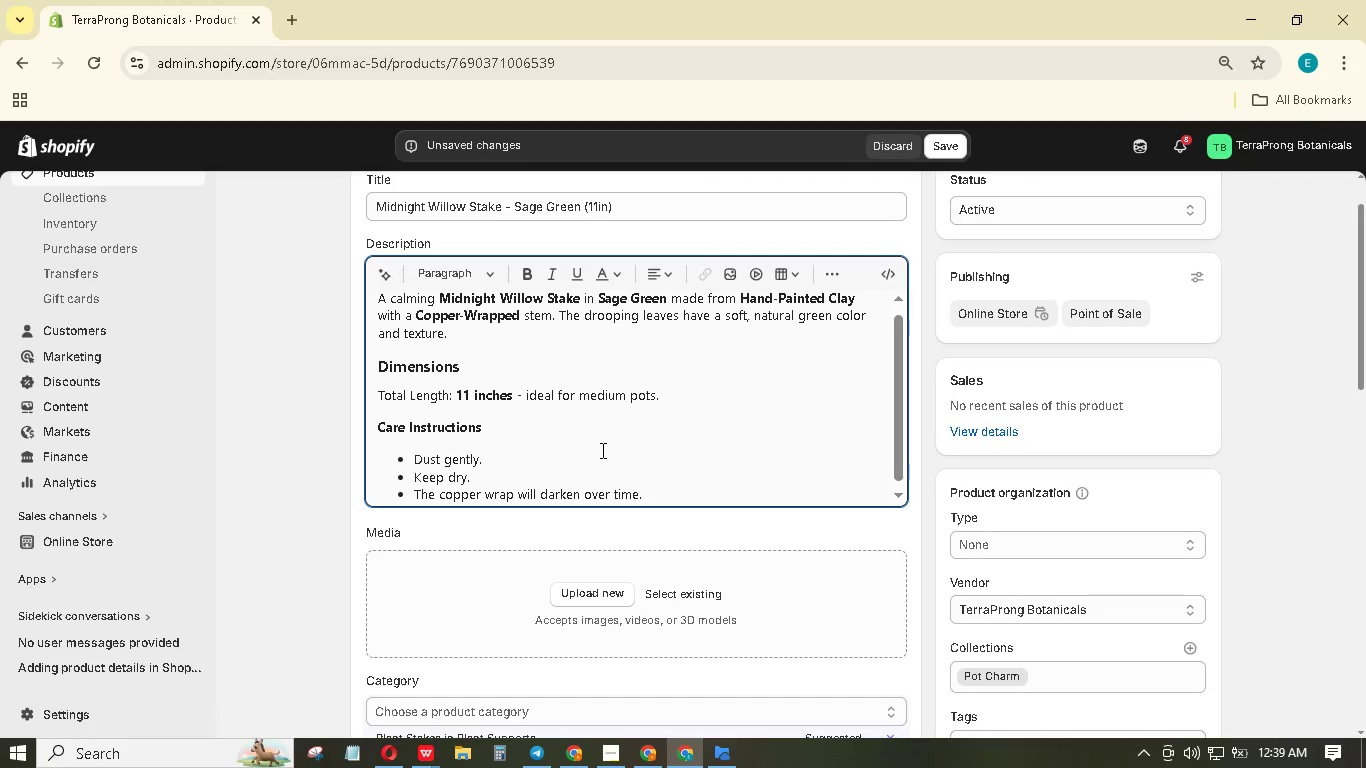 
mouse_move([635, 567])
 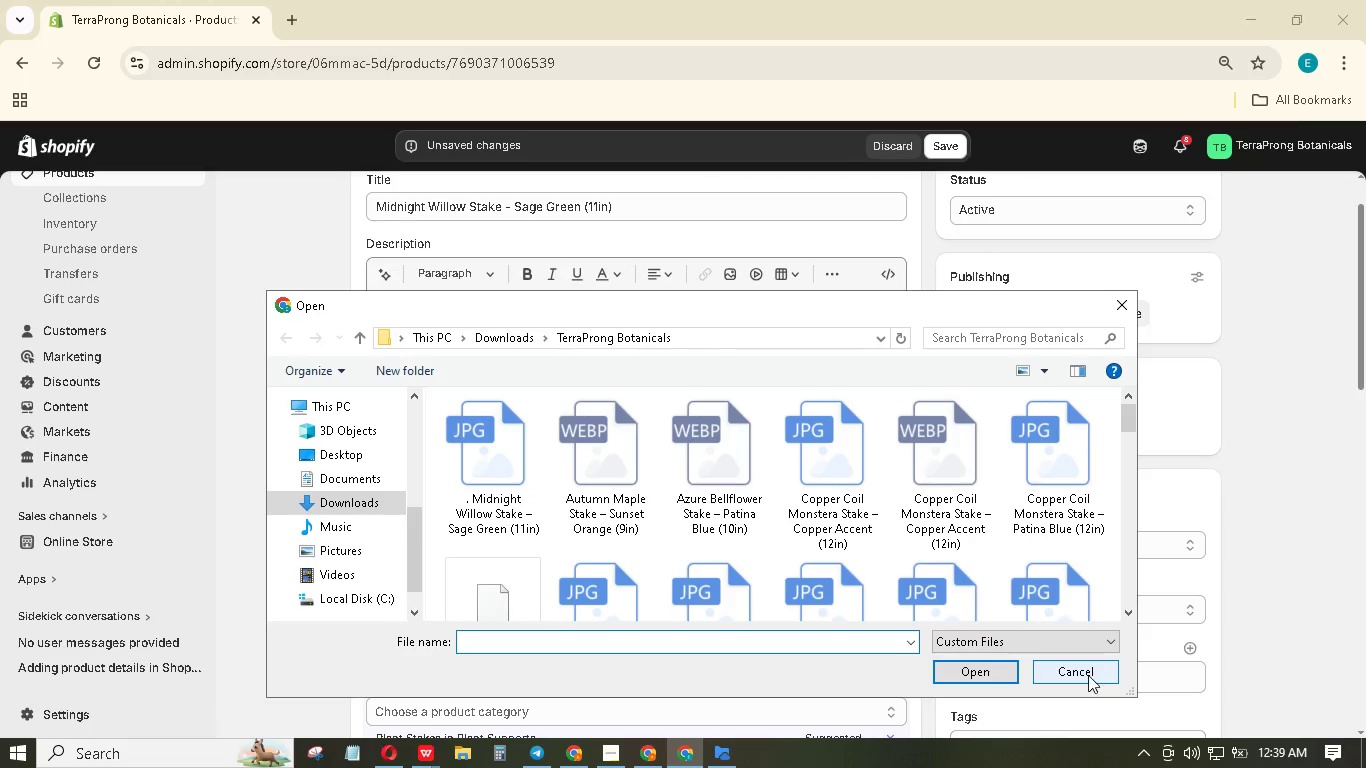 
left_click([1087, 674])
 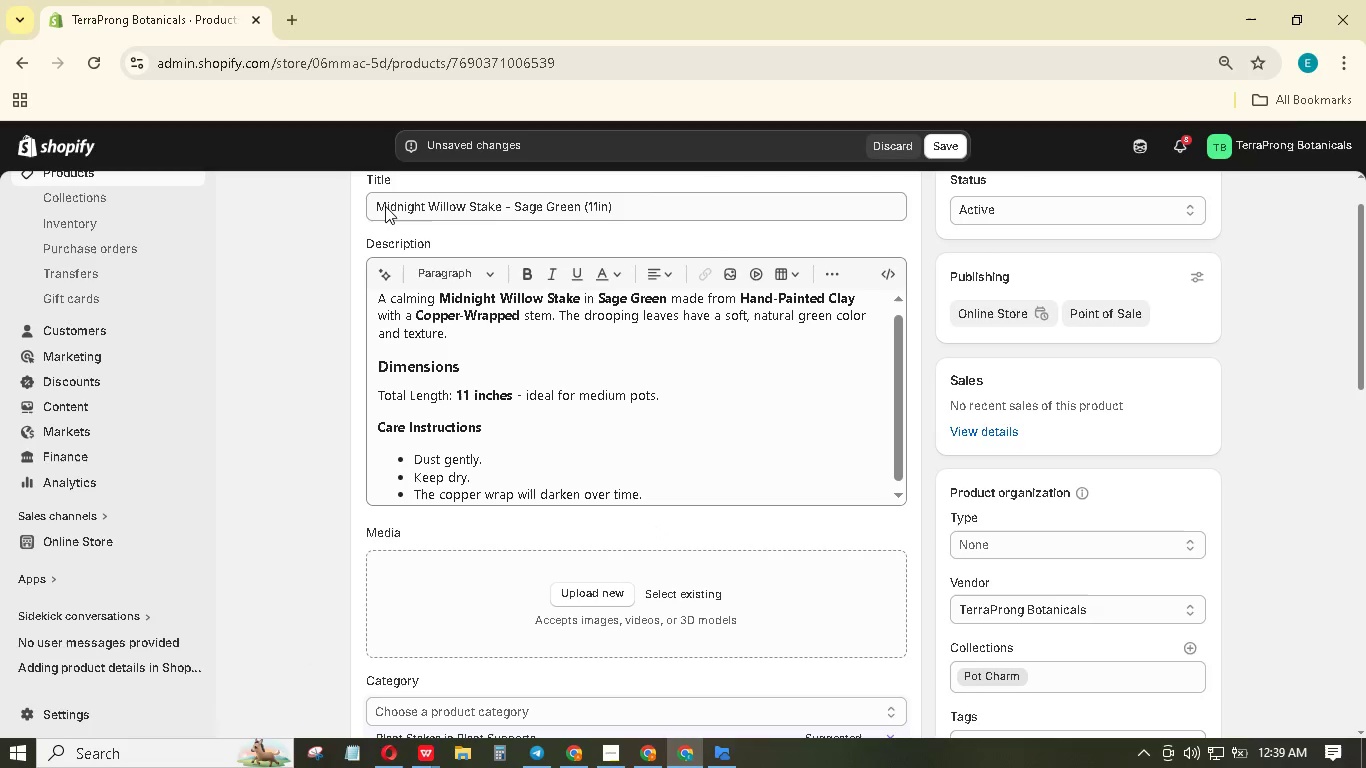 
left_click_drag(start_coordinate=[376, 203], to_coordinate=[502, 210])
 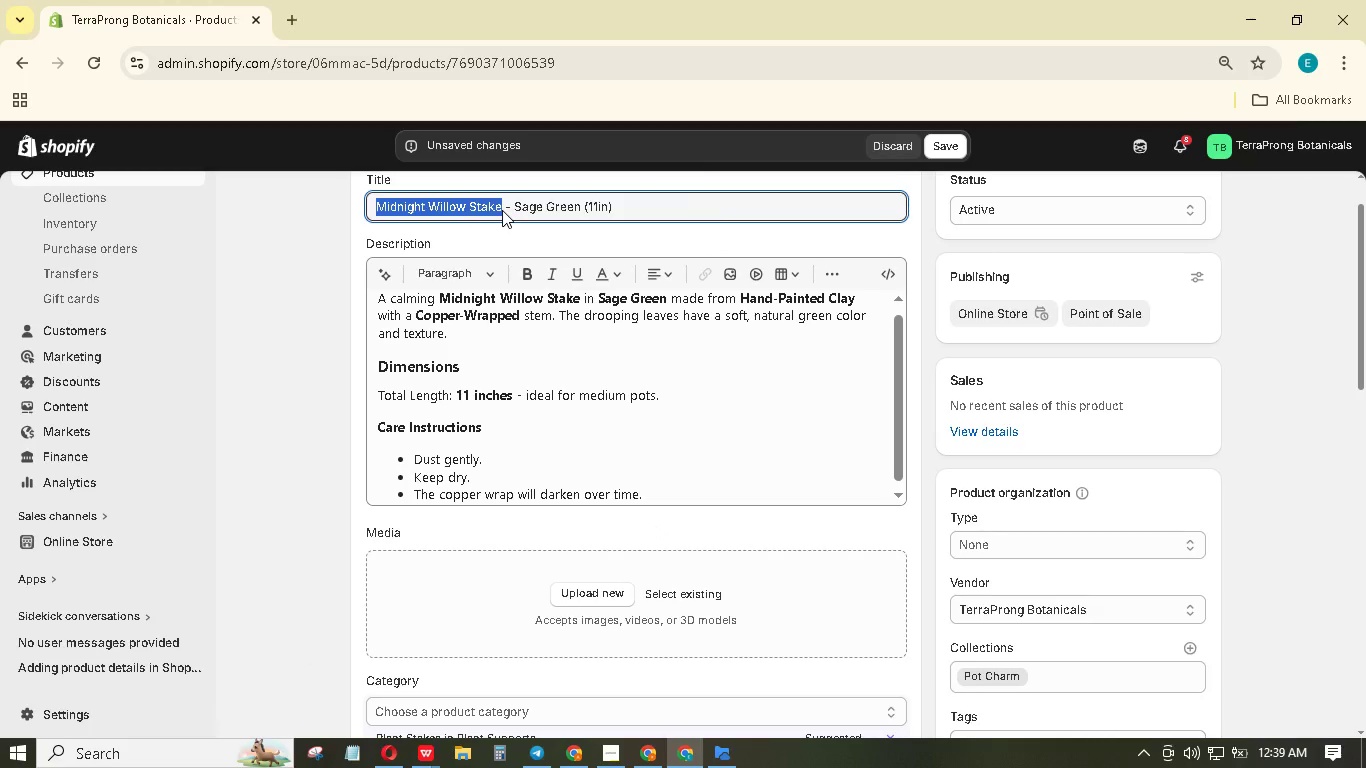 
hold_key(key=ControlLeft, duration=0.97)
 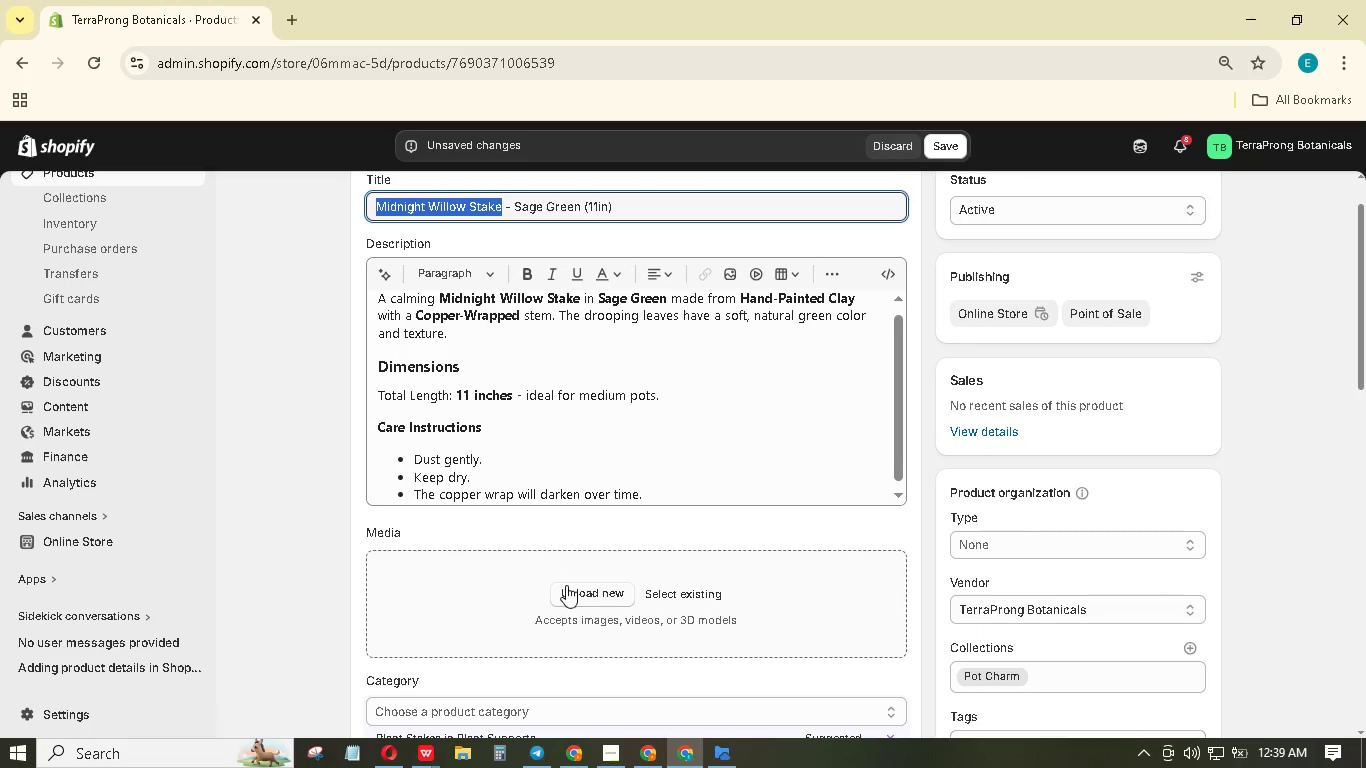 
hold_key(key=C, duration=0.33)
 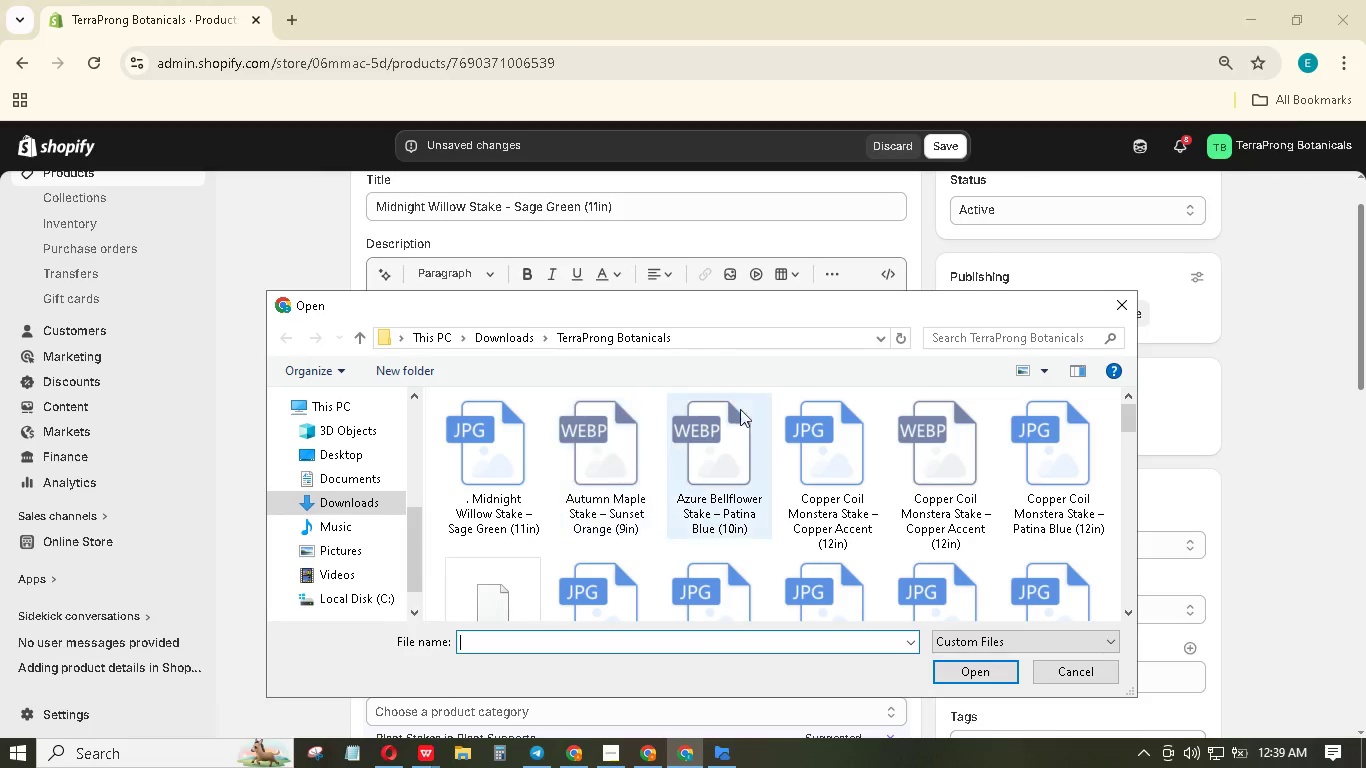 
key(Control+V)
 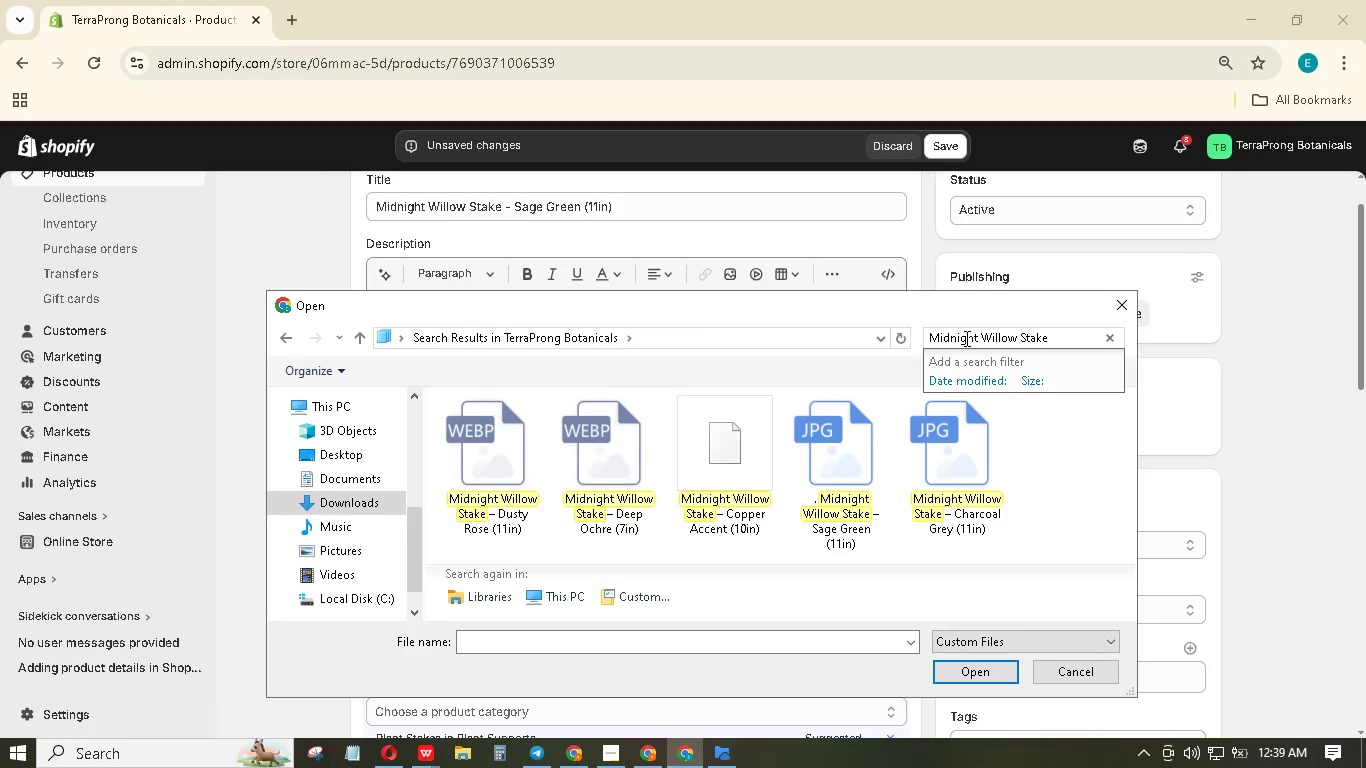 
wait(7.12)
 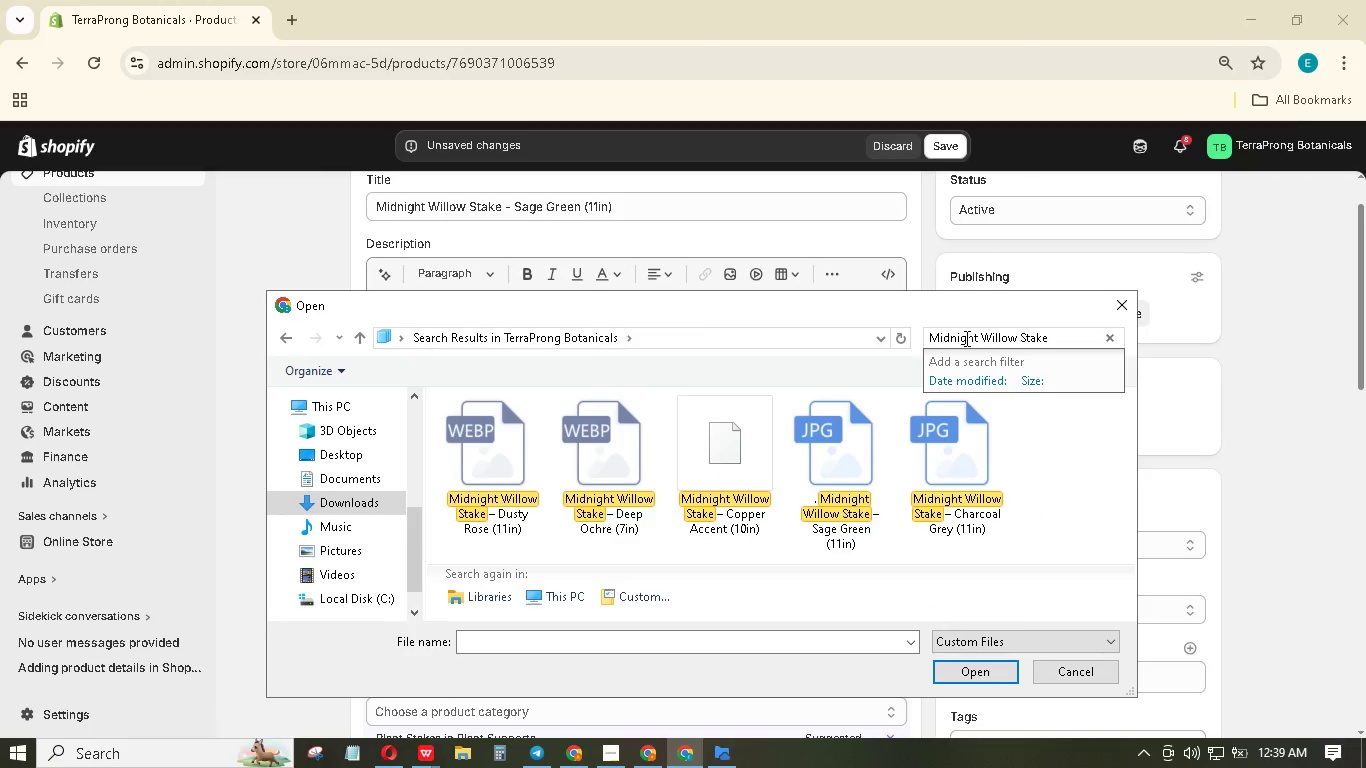 
left_click([846, 473])
 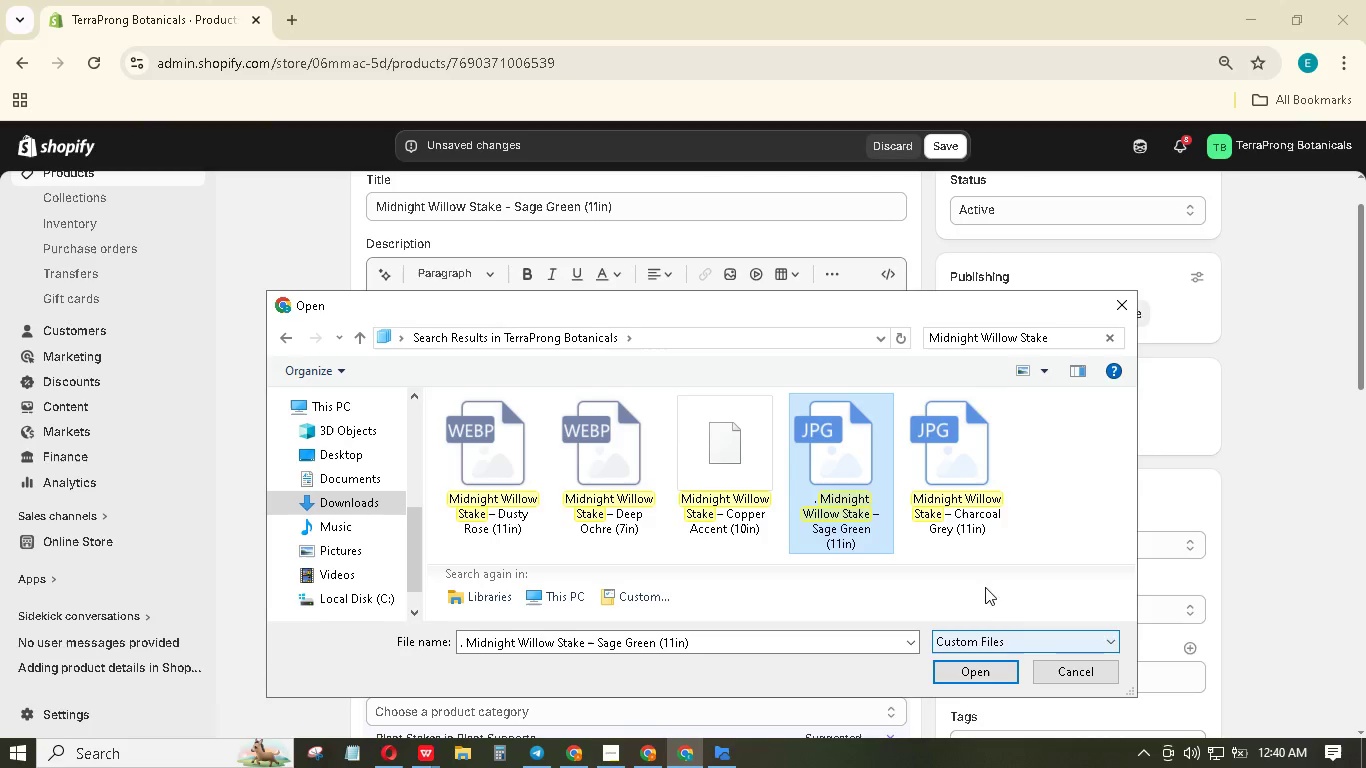 
wait(5.17)
 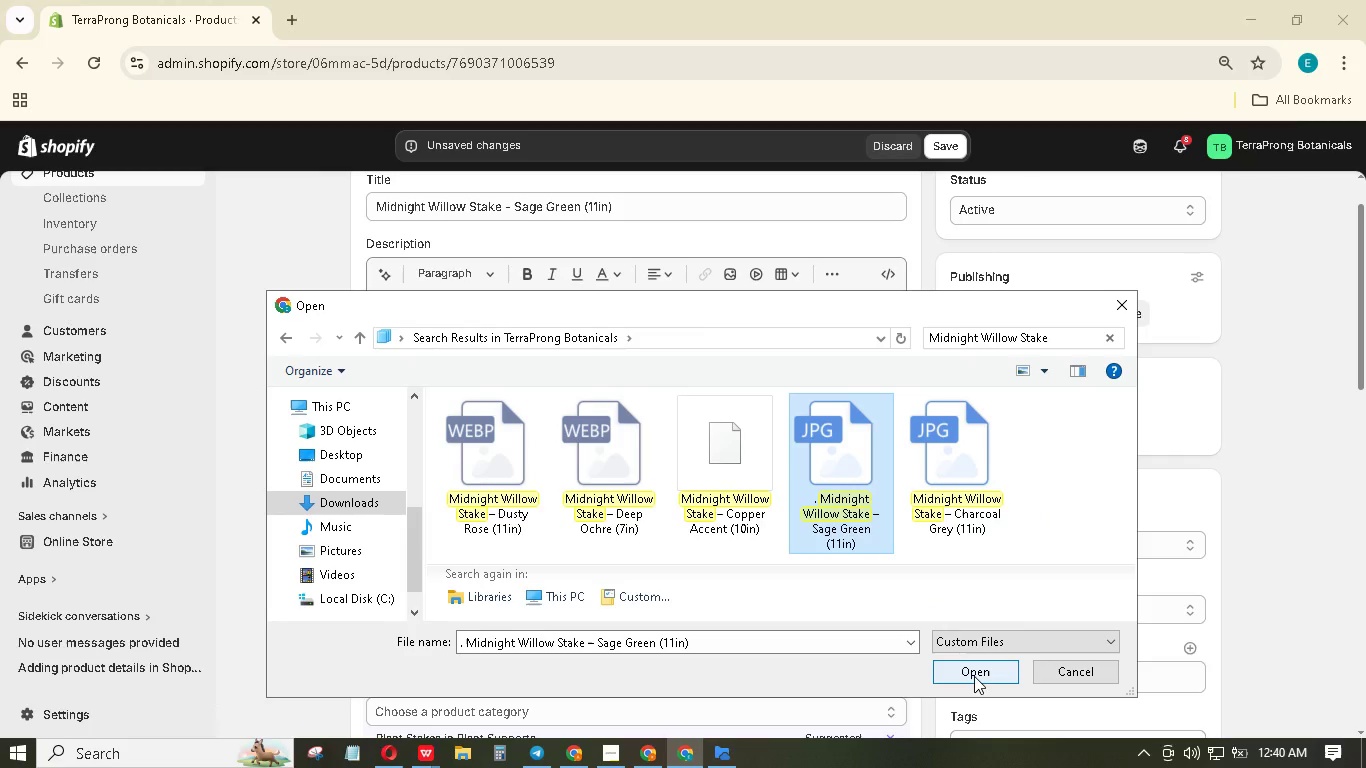 
left_click([1046, 371])
 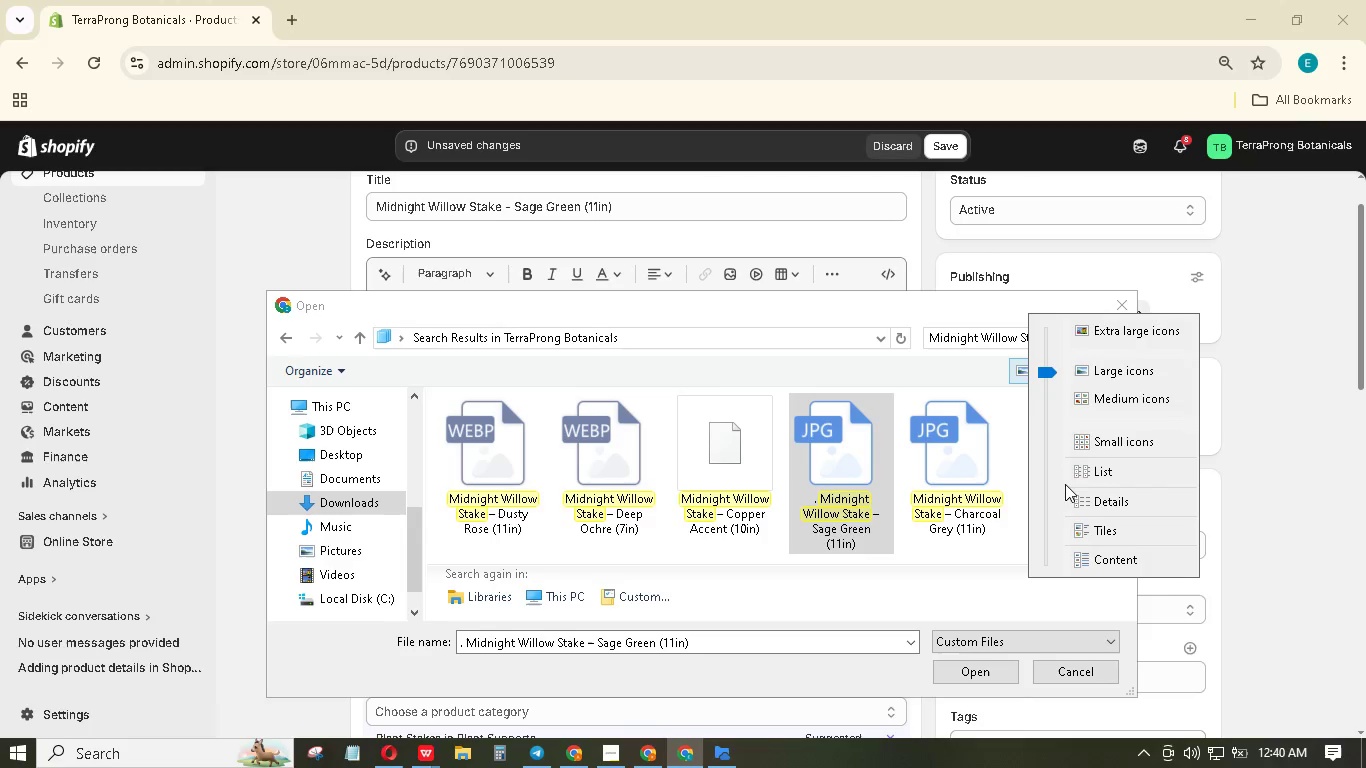 
left_click([1064, 499])
 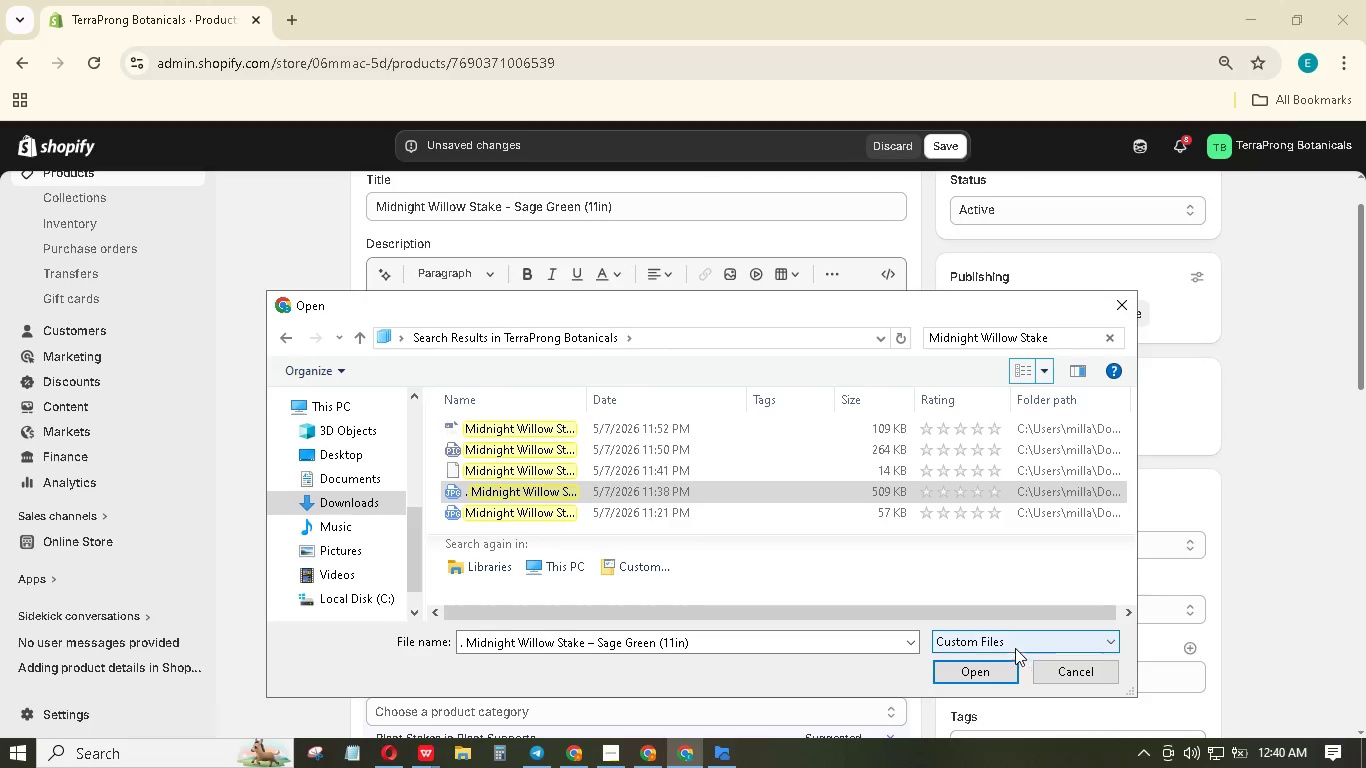 
left_click([474, 487])
 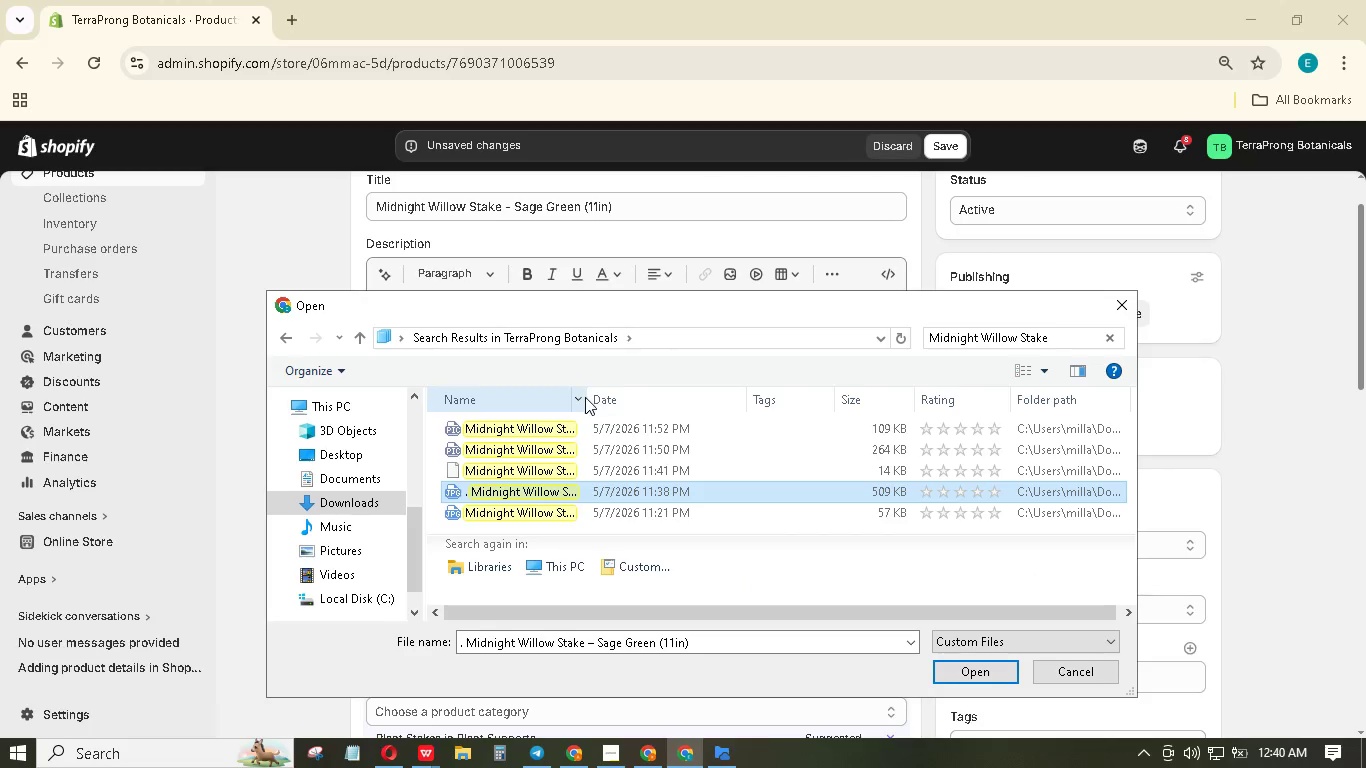 
left_click_drag(start_coordinate=[587, 397], to_coordinate=[786, 395])
 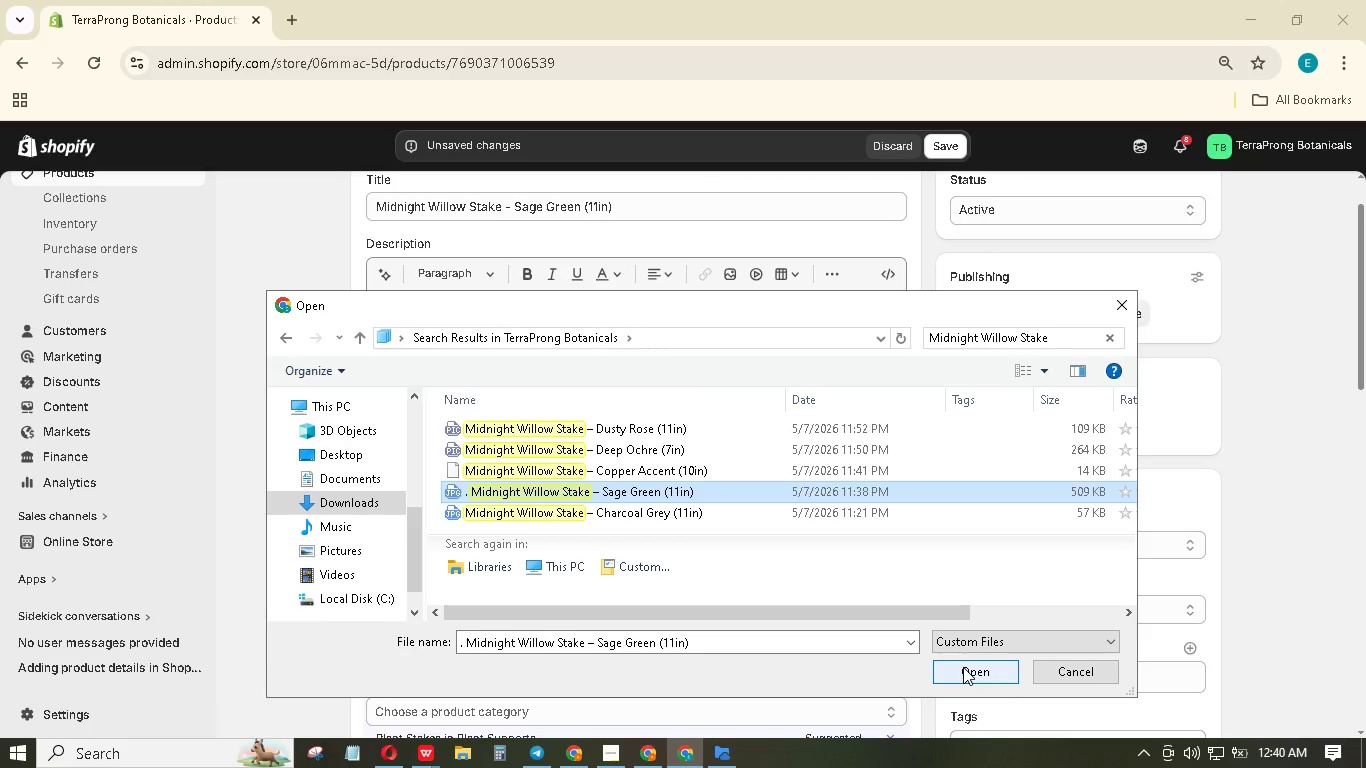 
wait(6.89)
 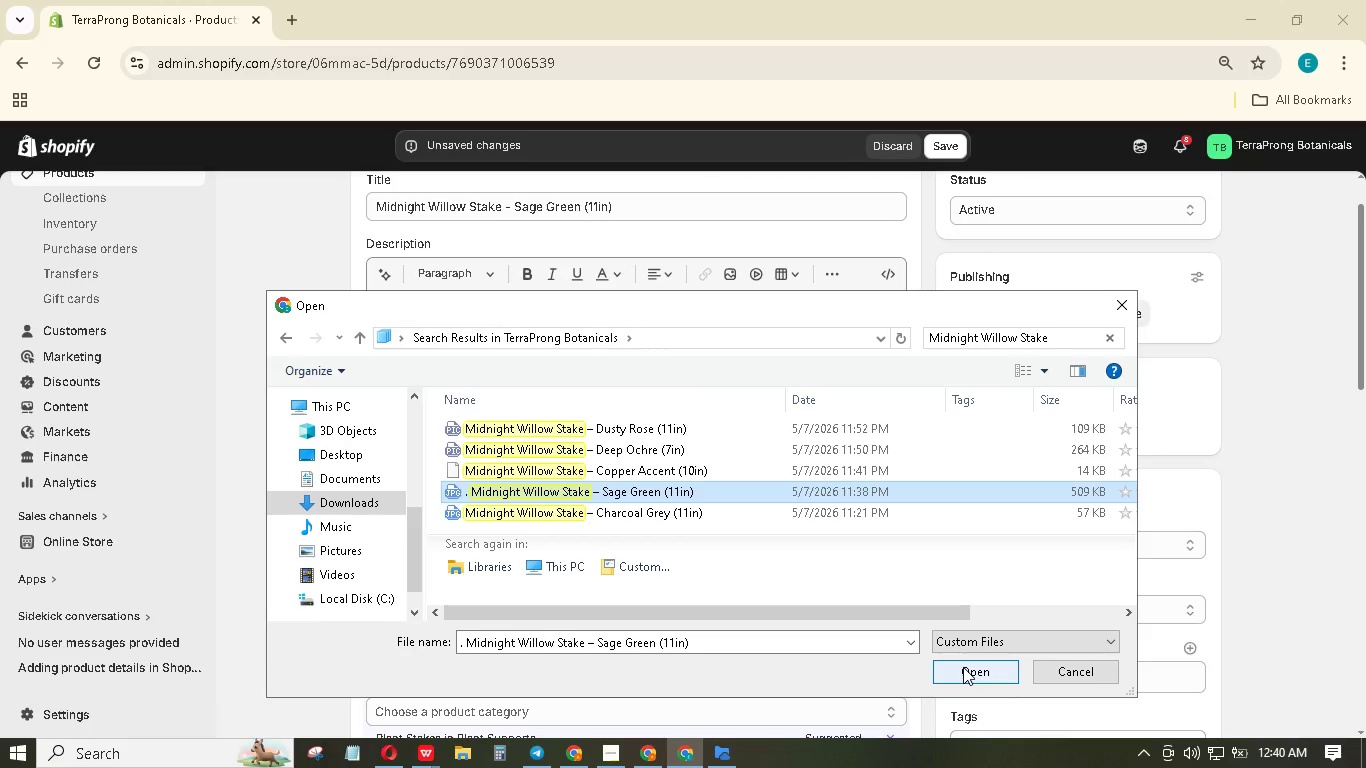 
left_click([963, 667])
 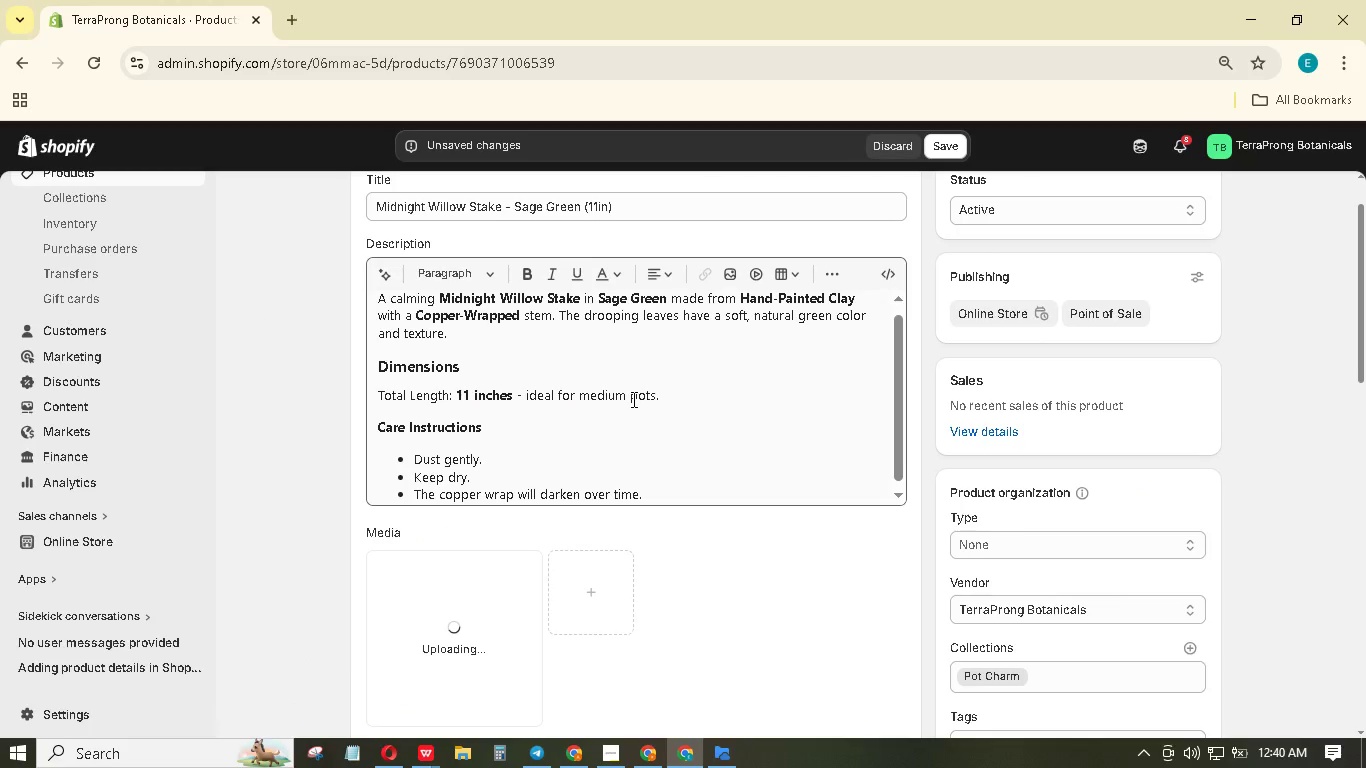 
scroll: coordinate [632, 399], scroll_direction: up, amount: 2.0
 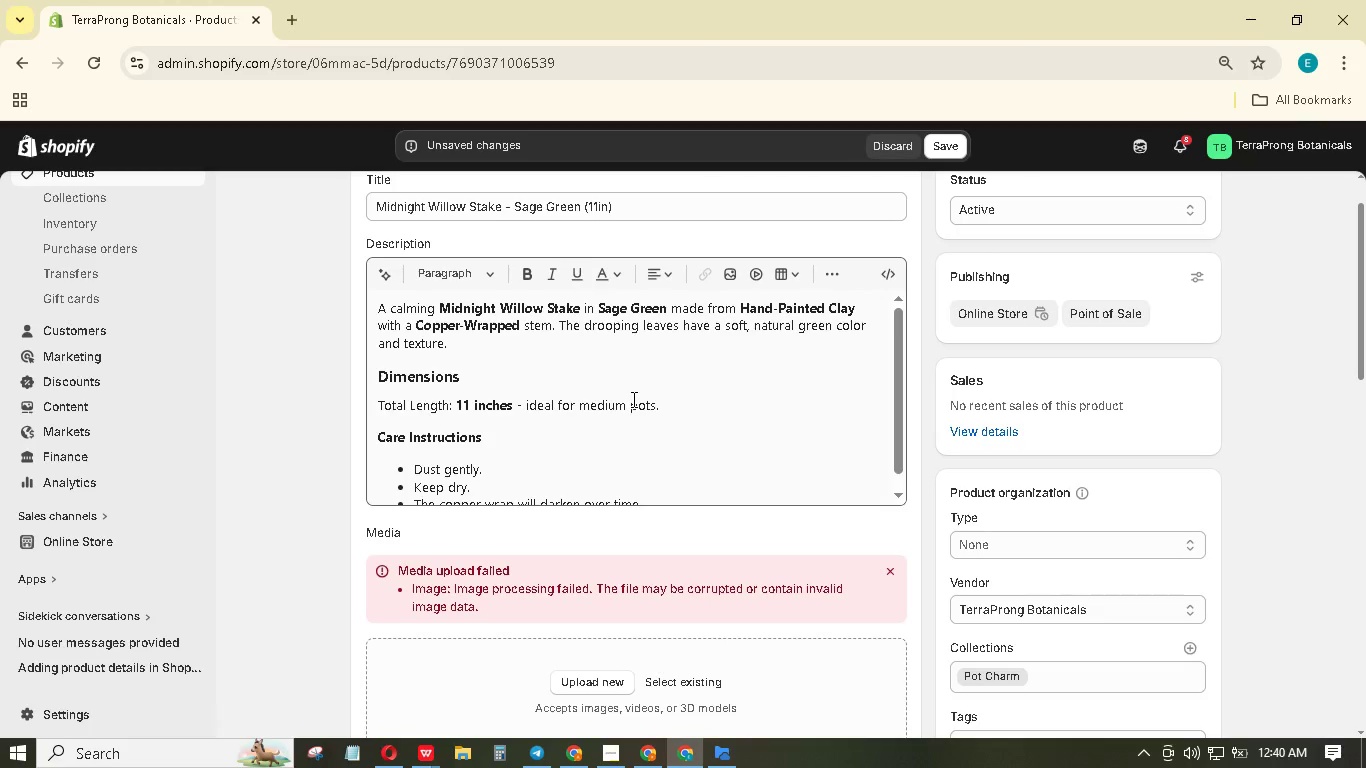 
wait(6.54)
 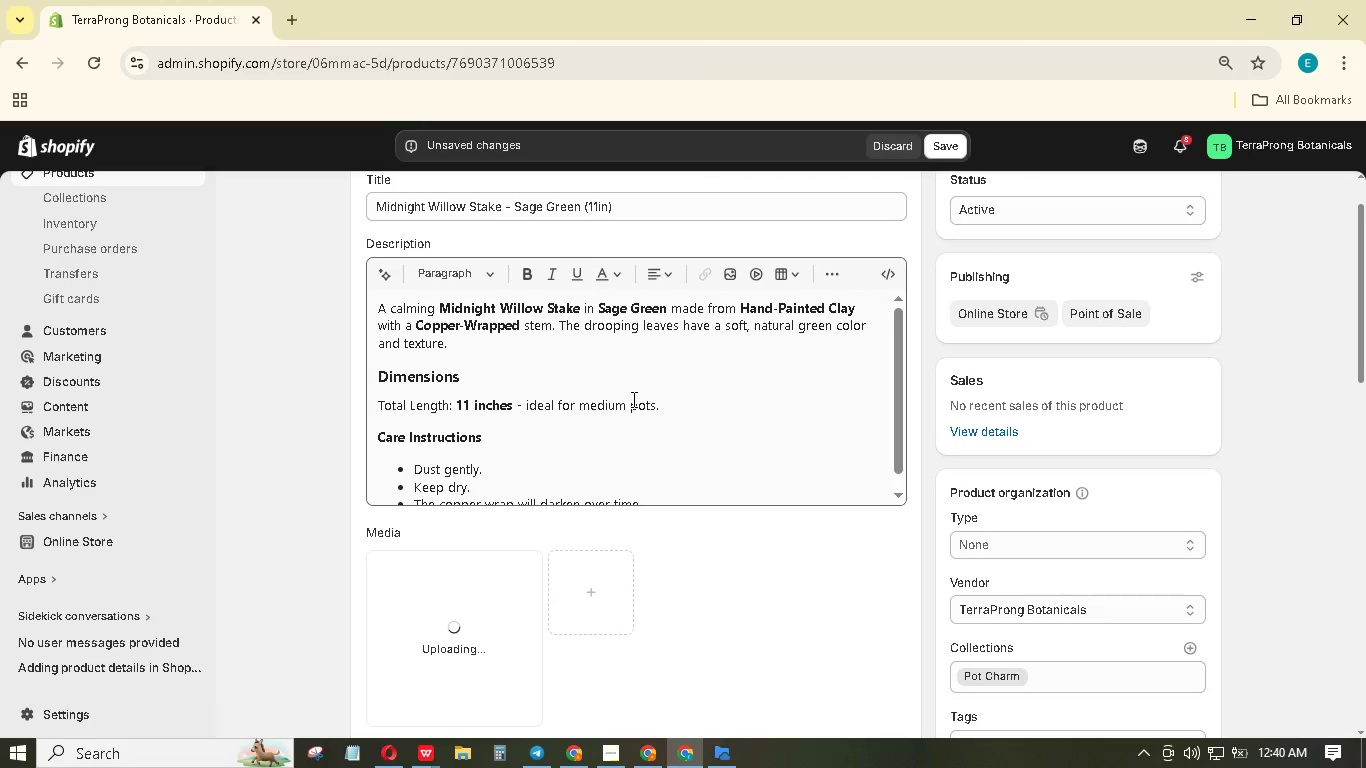 
scroll: coordinate [632, 399], scroll_direction: down, amount: 1.0
 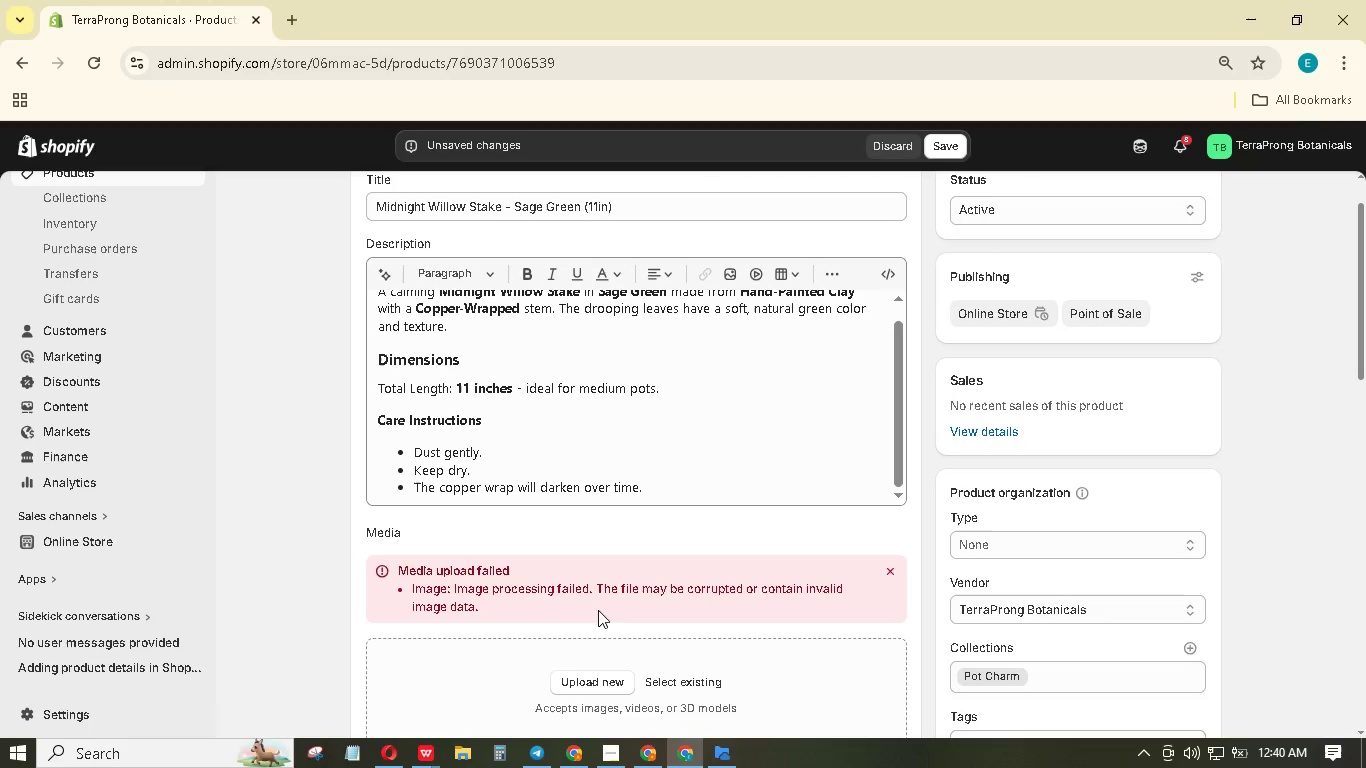 
mouse_move([600, 647])
 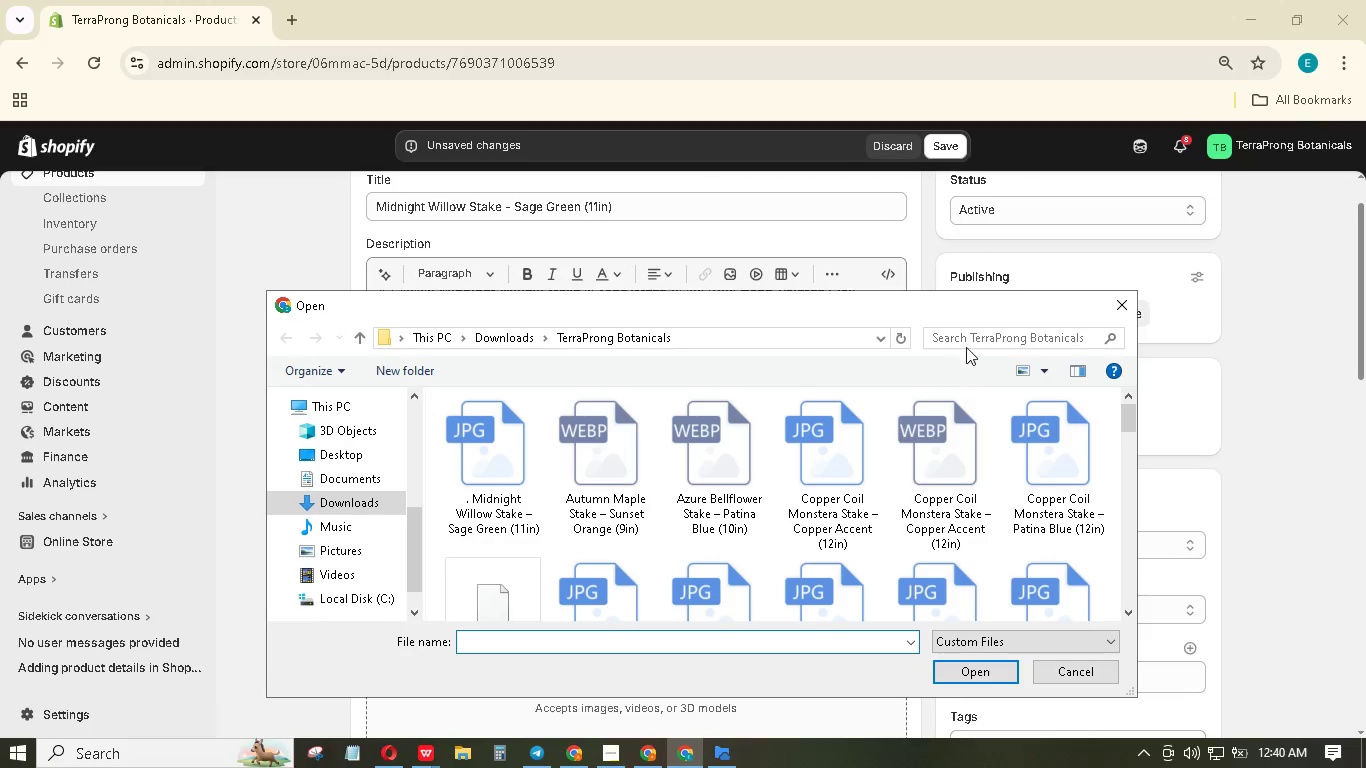 
left_click([968, 344])
 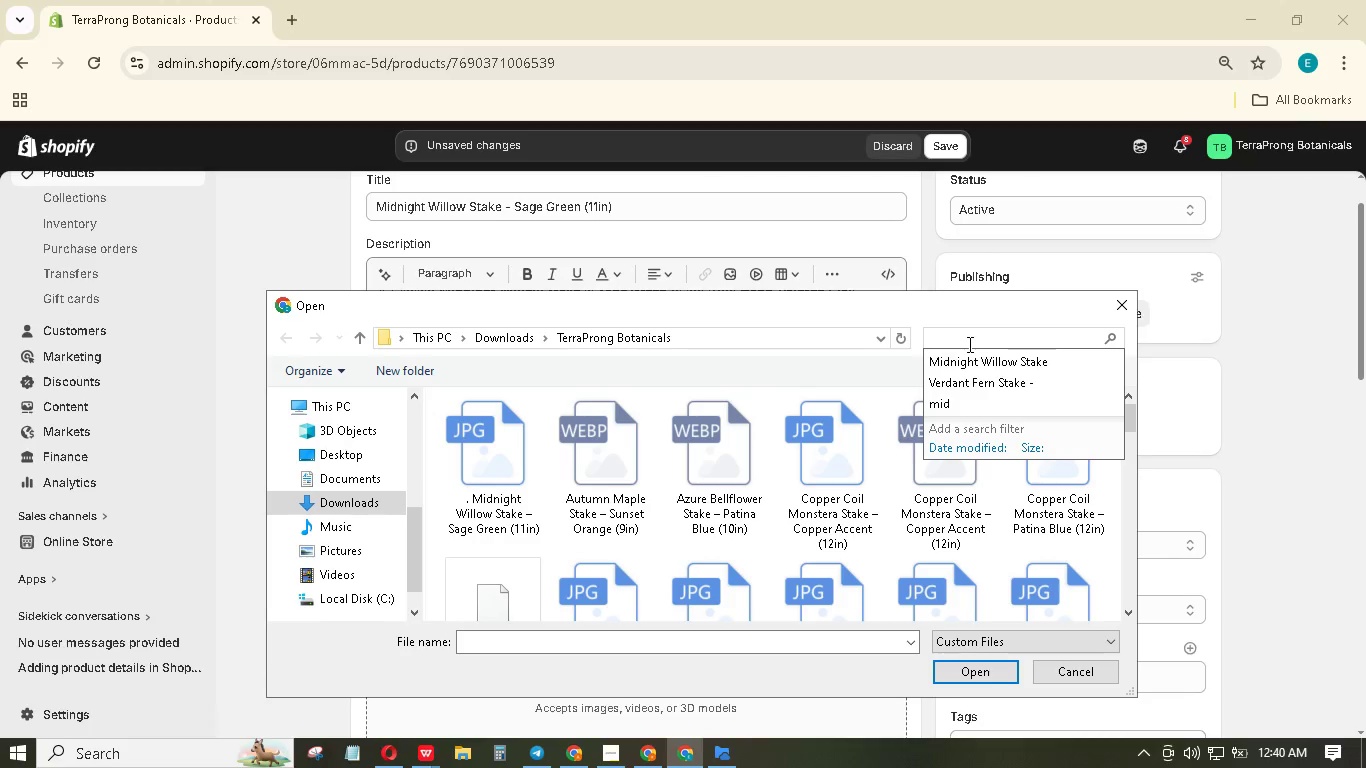 
key(Control+V)
 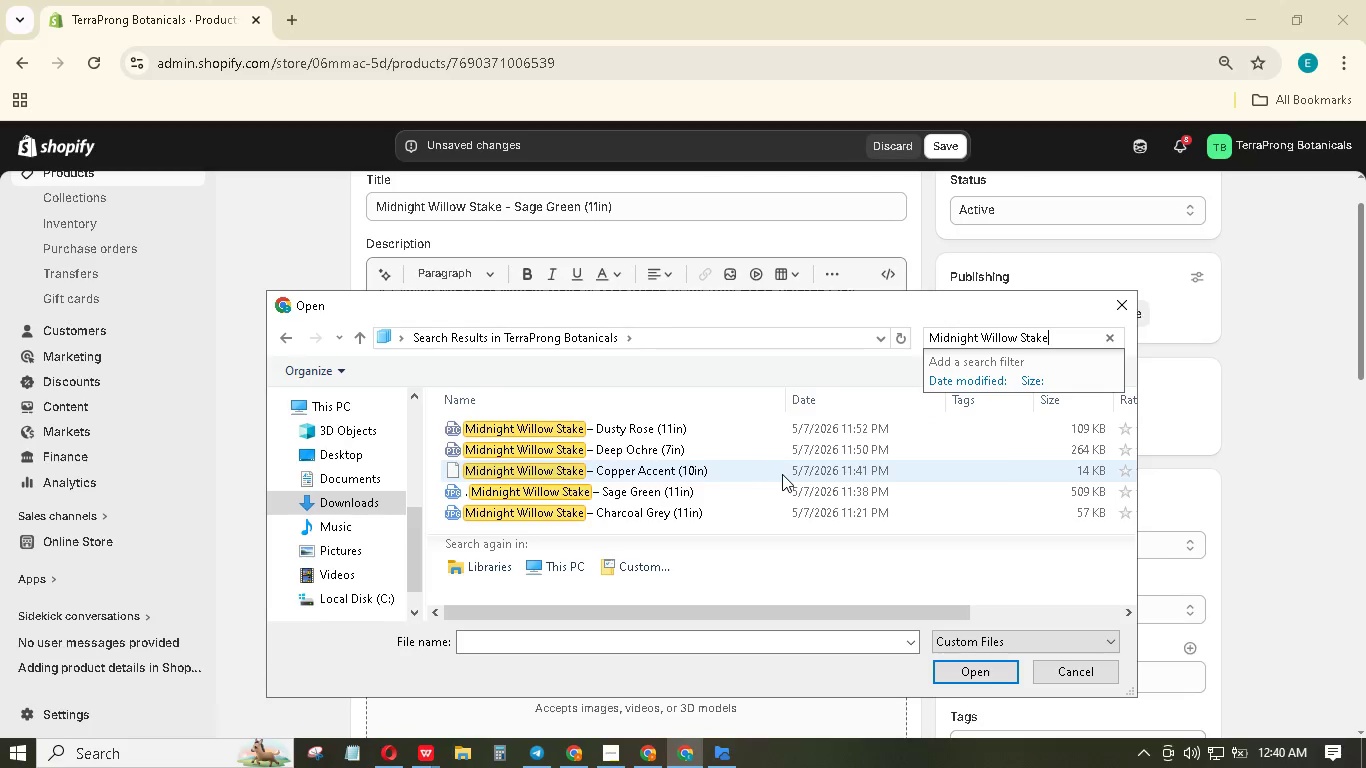 
mouse_move([767, 506])
 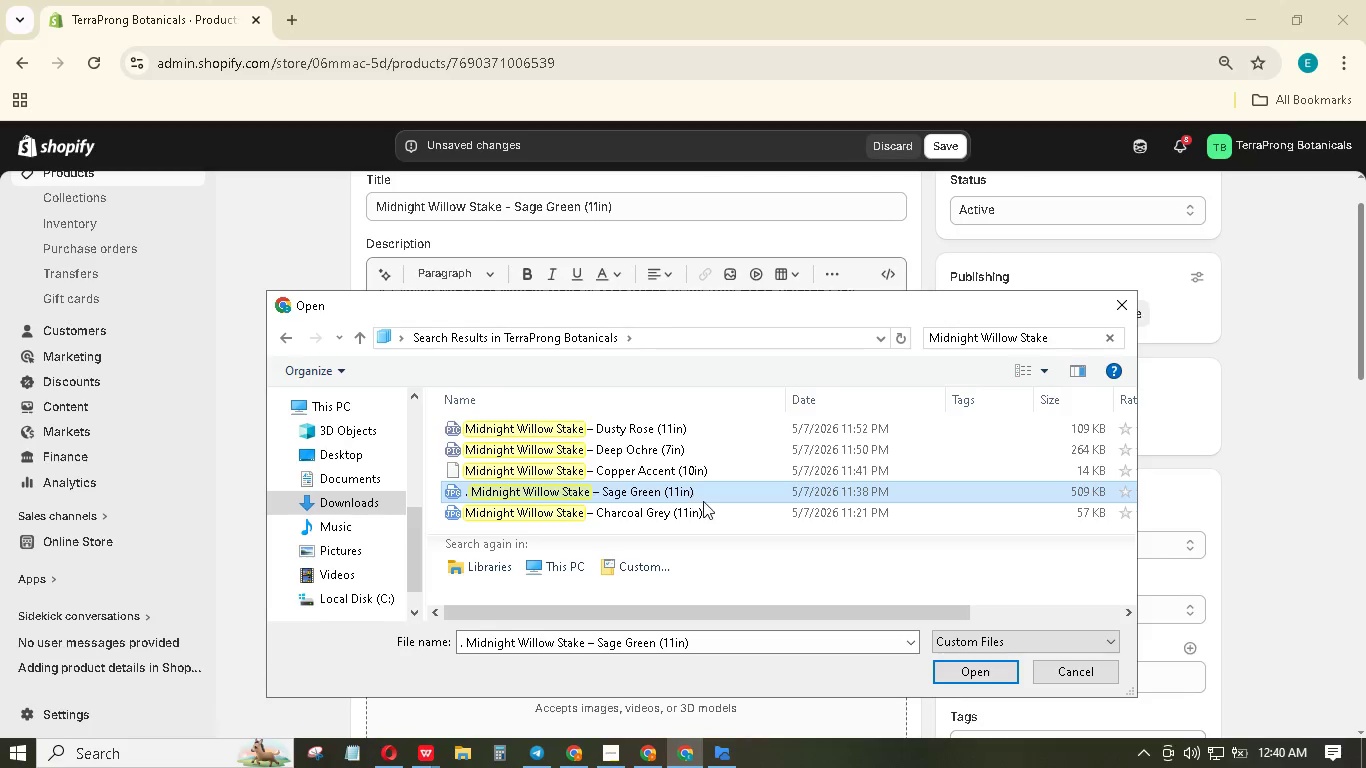 
left_click([971, 674])
 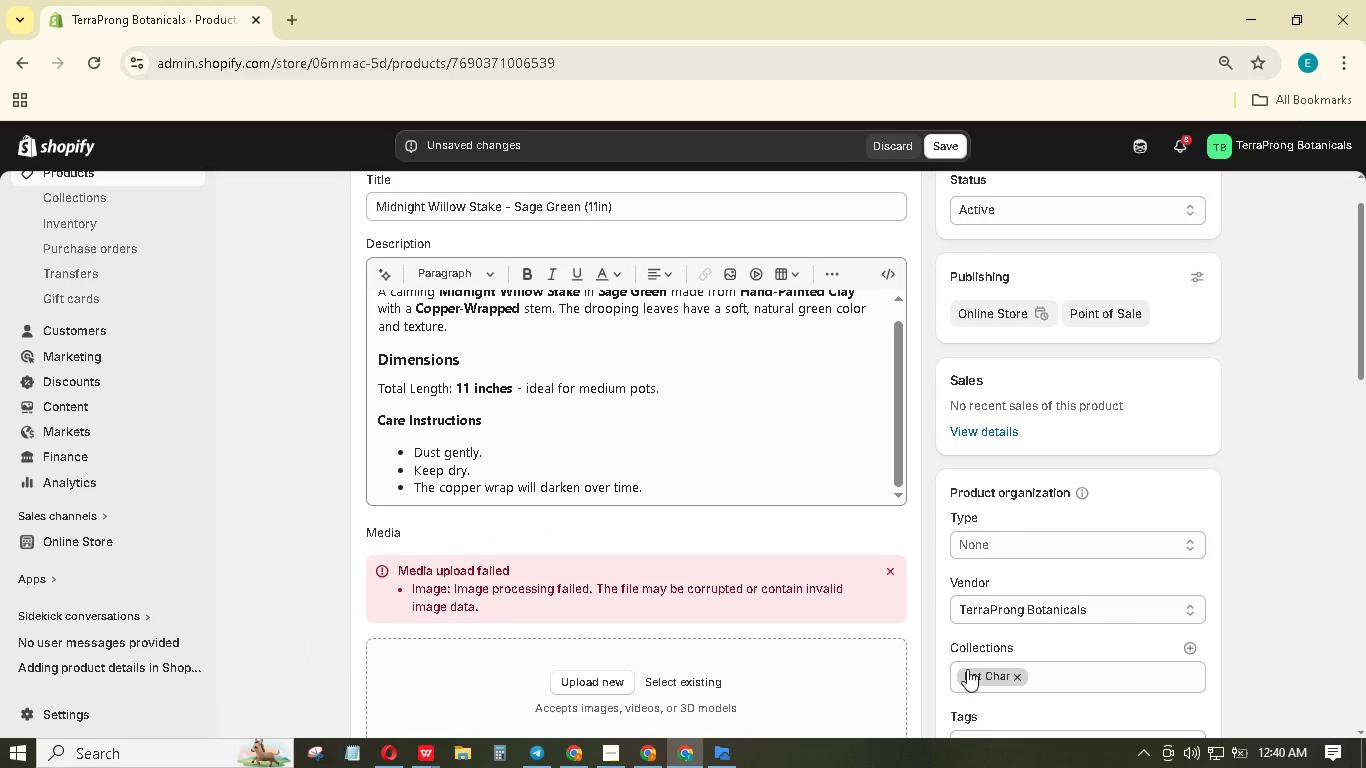 
scroll: coordinate [651, 555], scroll_direction: down, amount: 4.0
 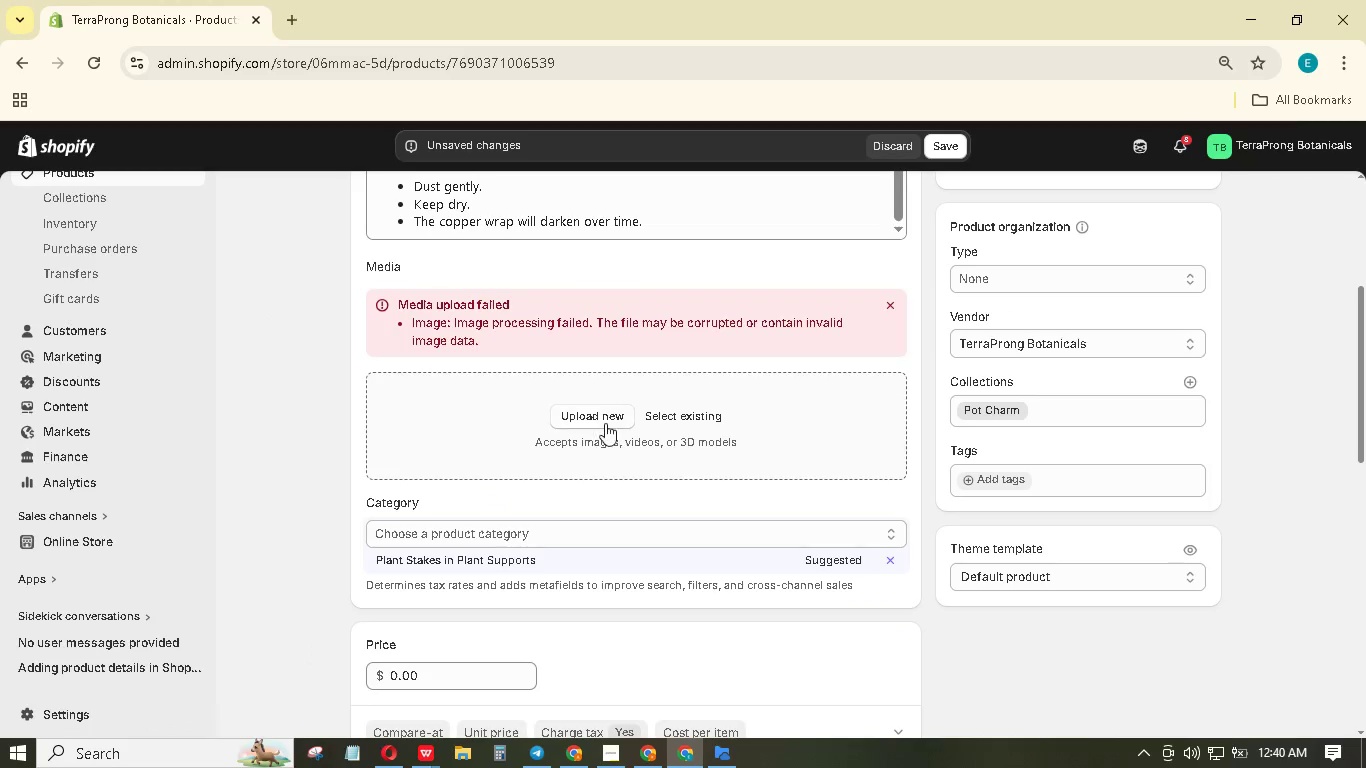 
left_click([605, 420])
 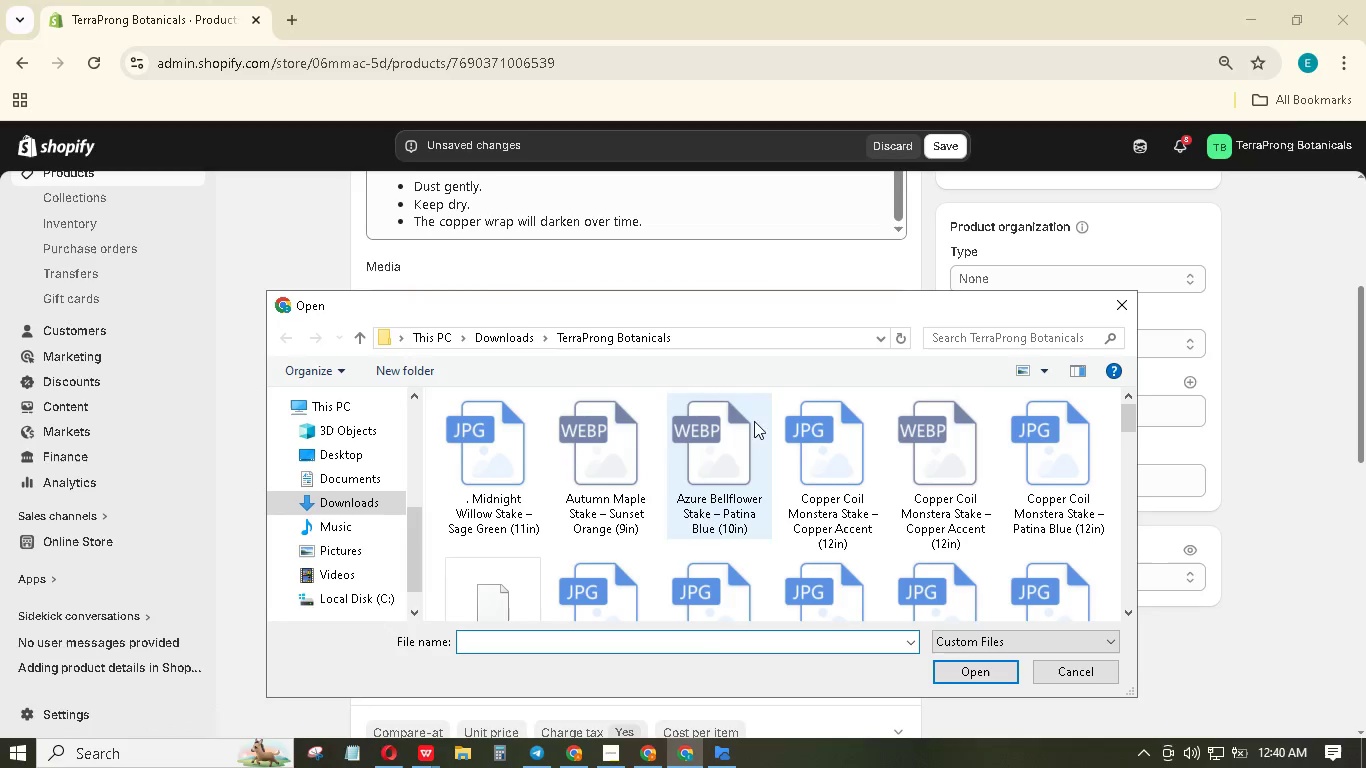 
left_click([997, 346])
 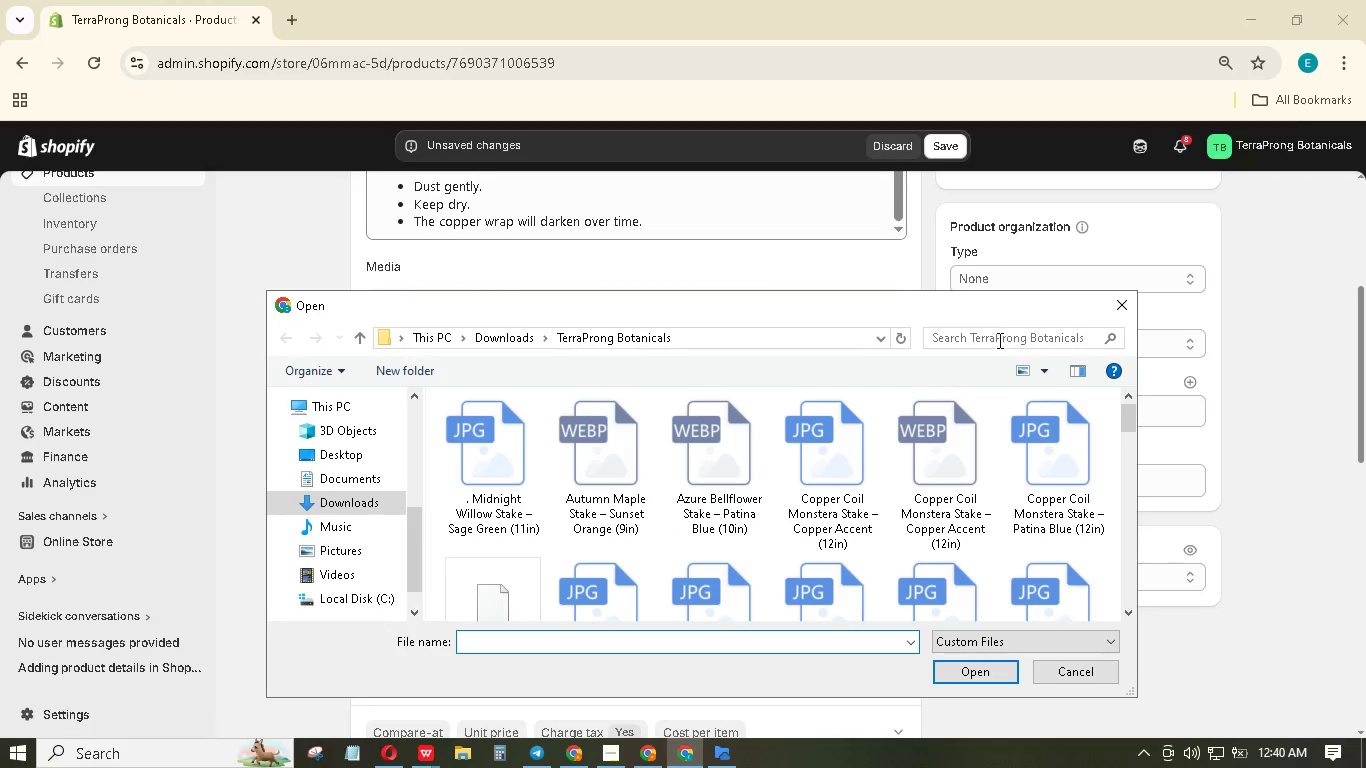 
key(Control+V)
 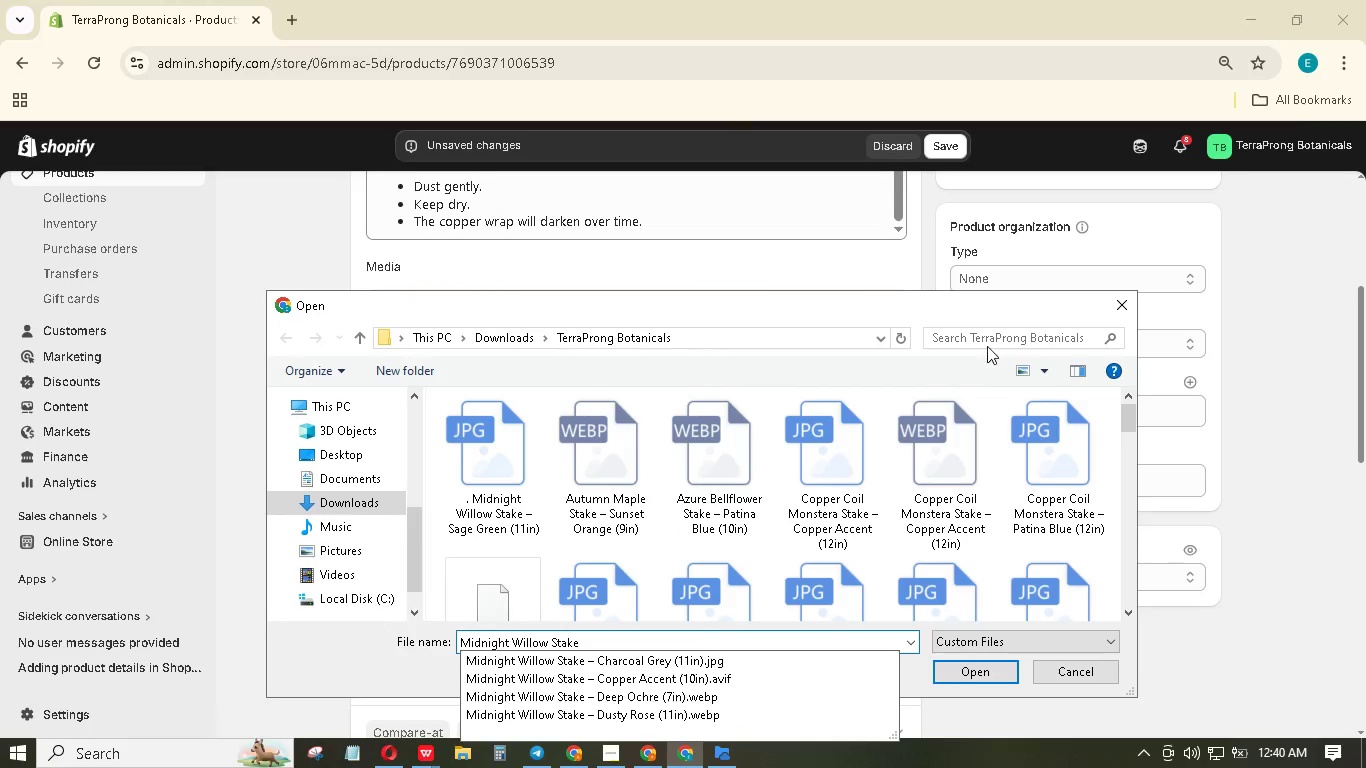 
left_click([994, 335])
 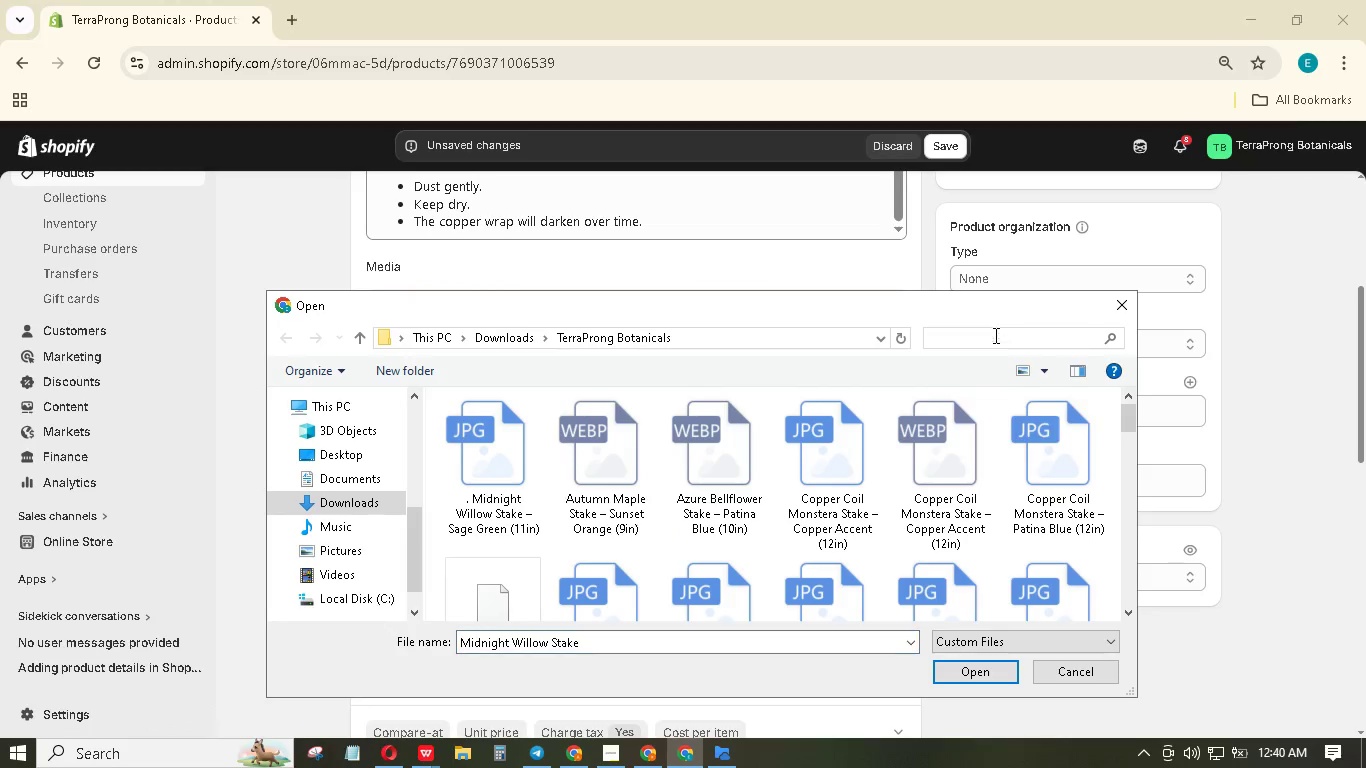 
key(Control+V)
 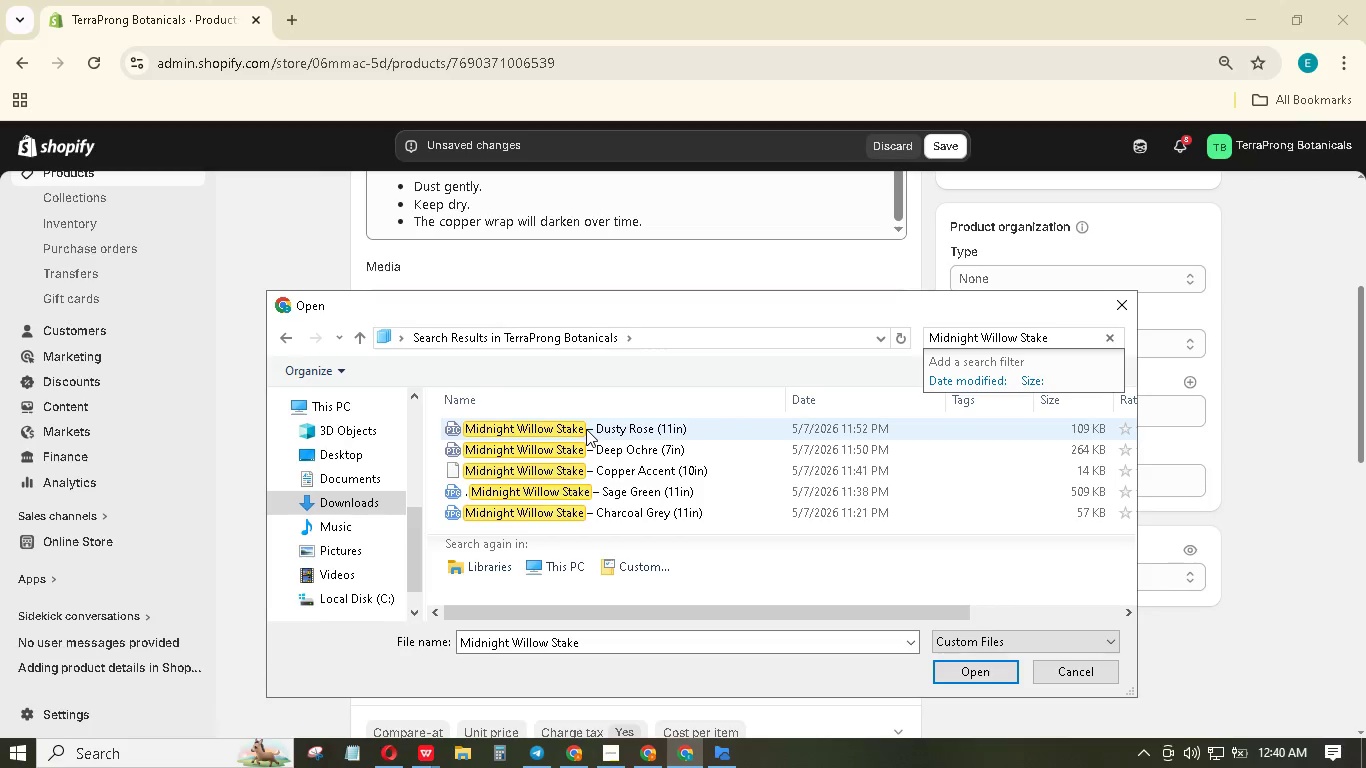 
left_click([582, 448])
 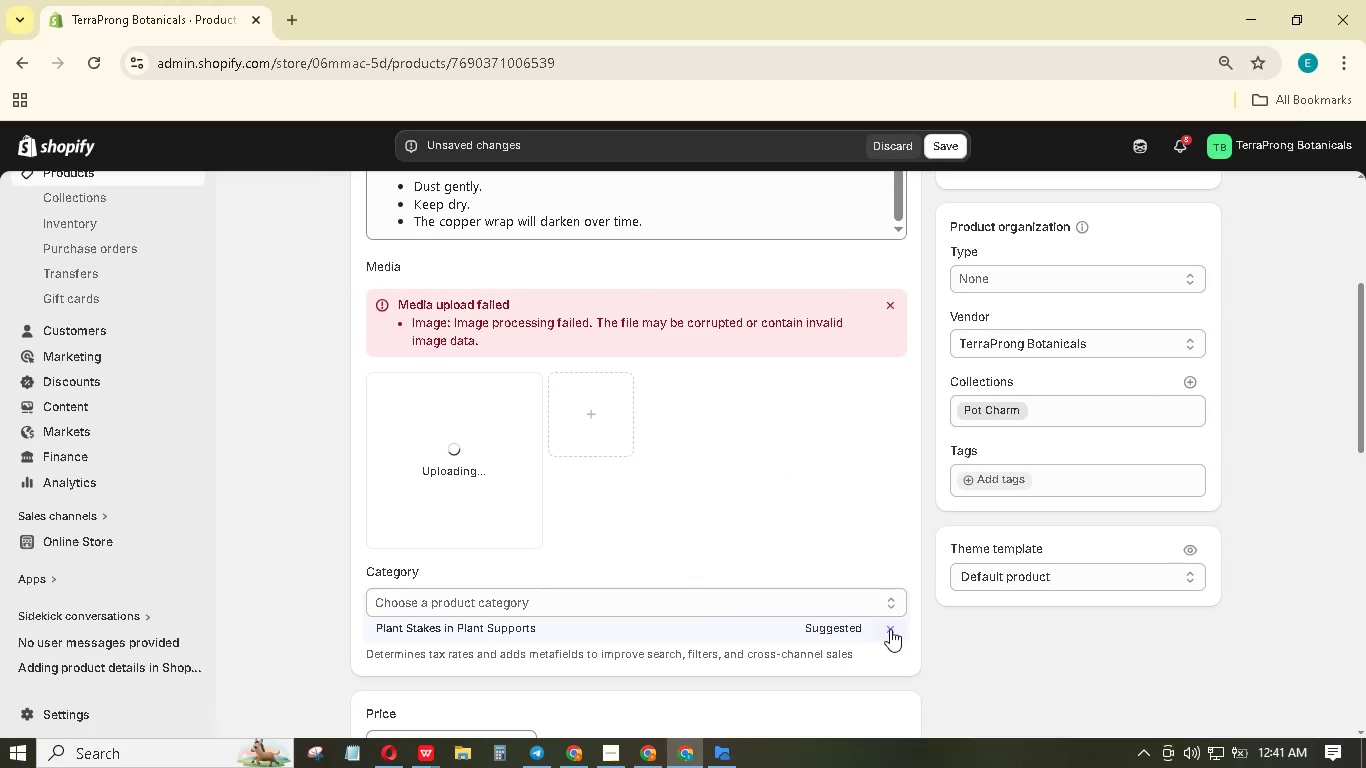 
wait(6.27)
 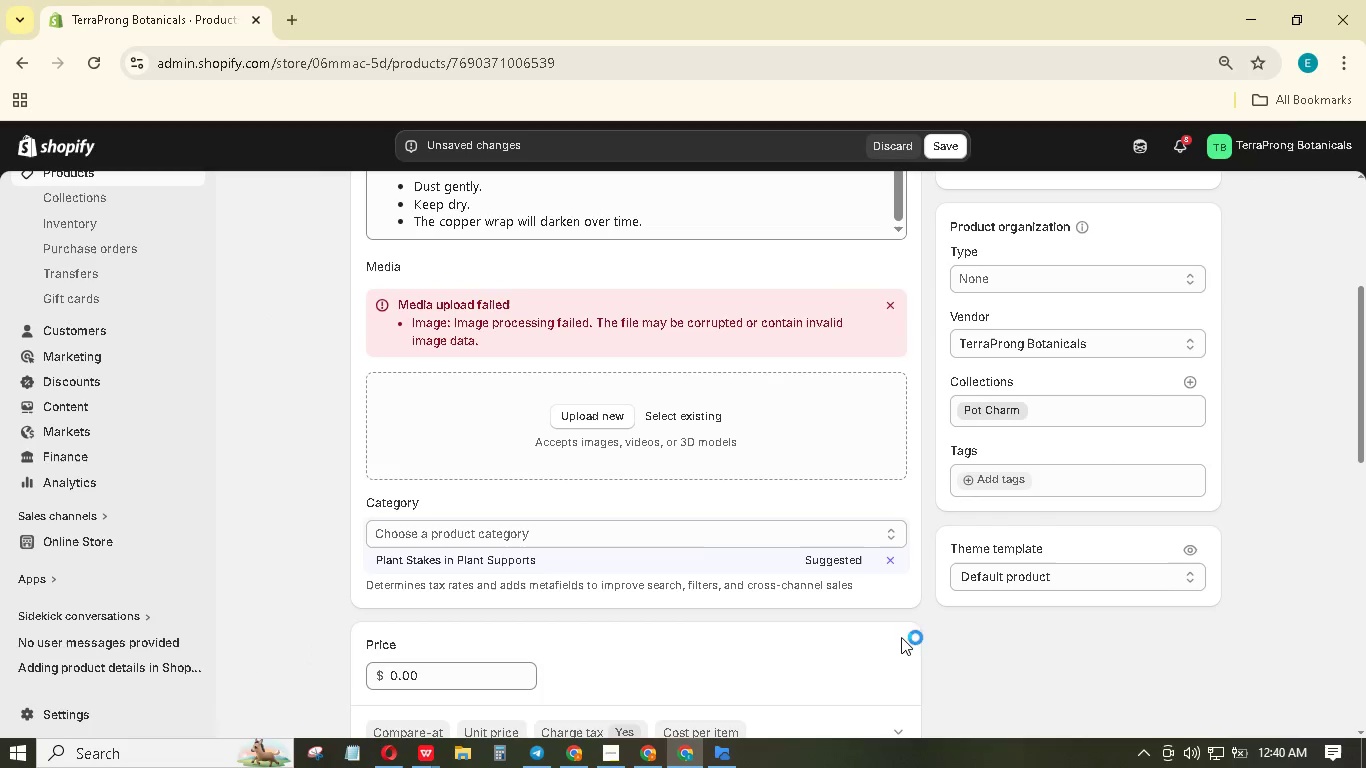 
left_click([891, 305])
 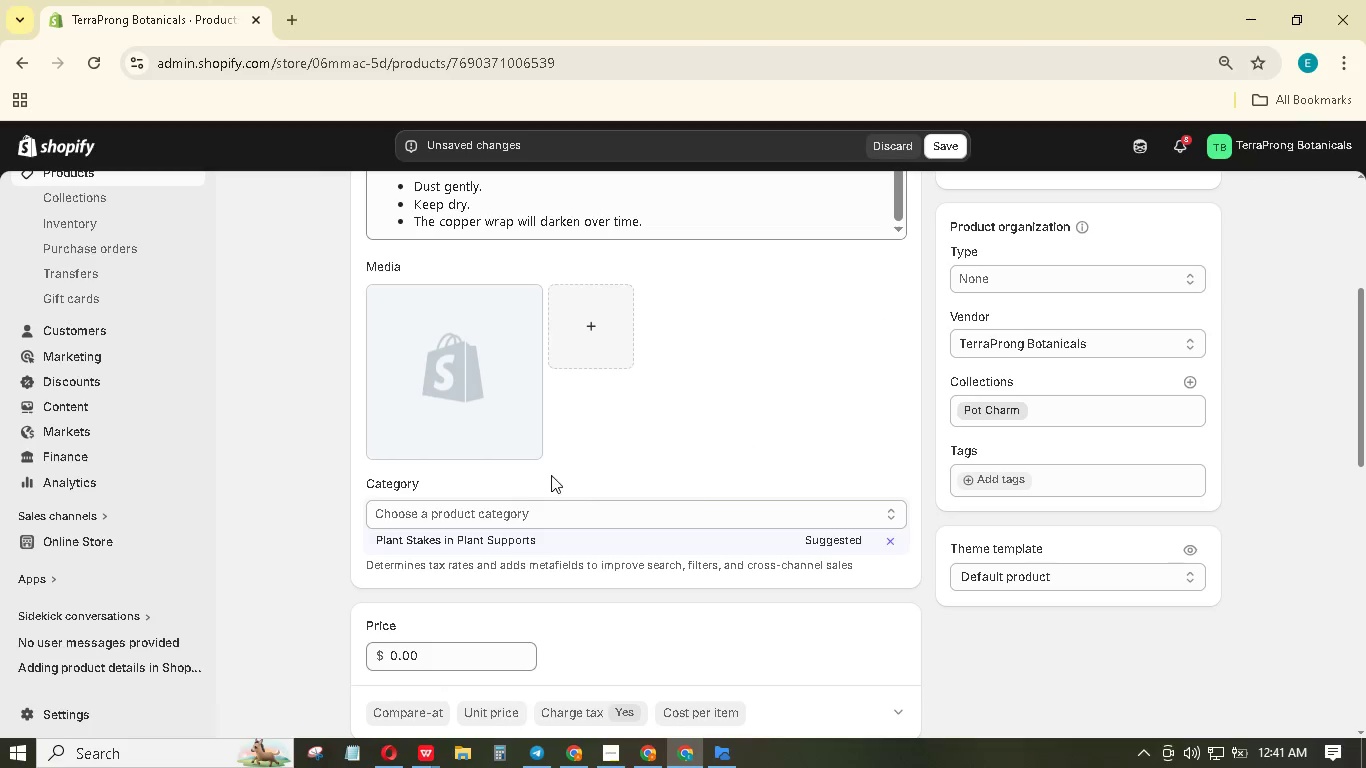 
left_click([482, 400])
 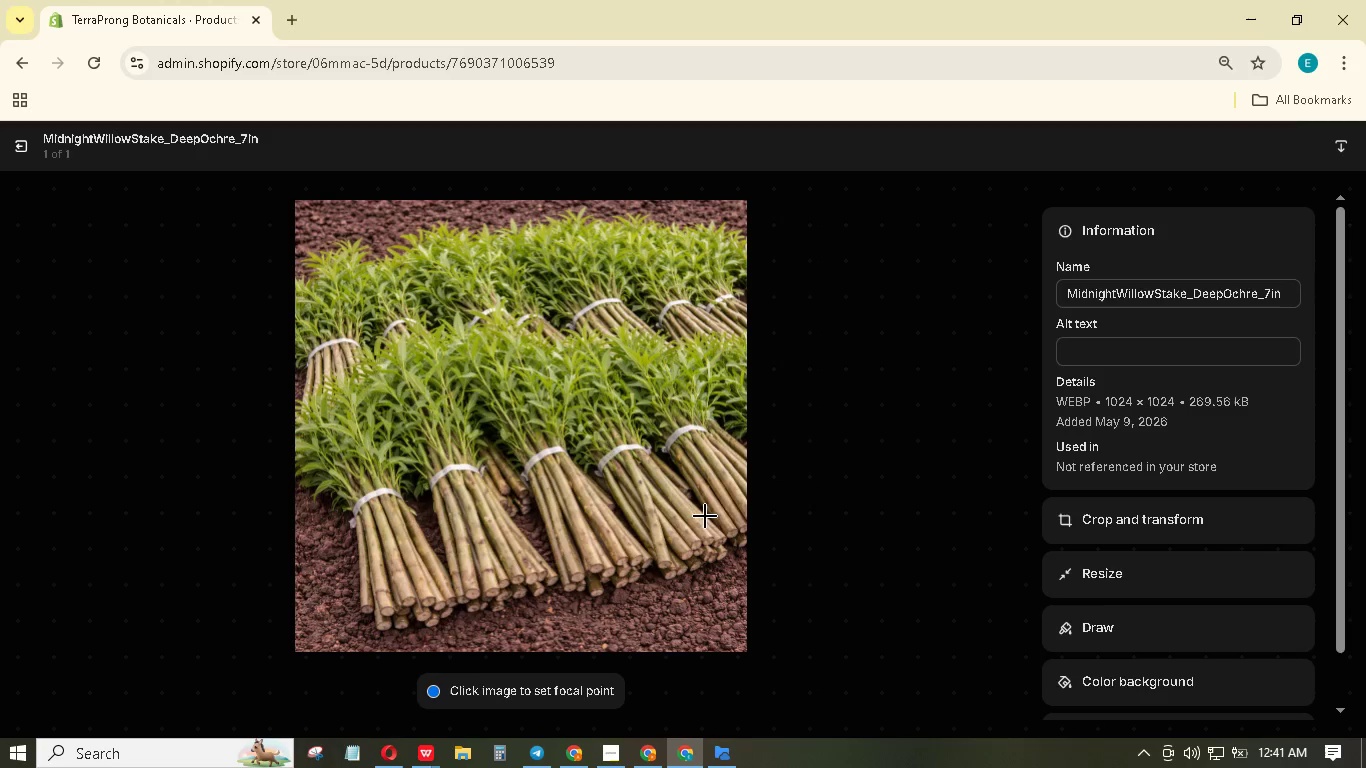 
wait(5.22)
 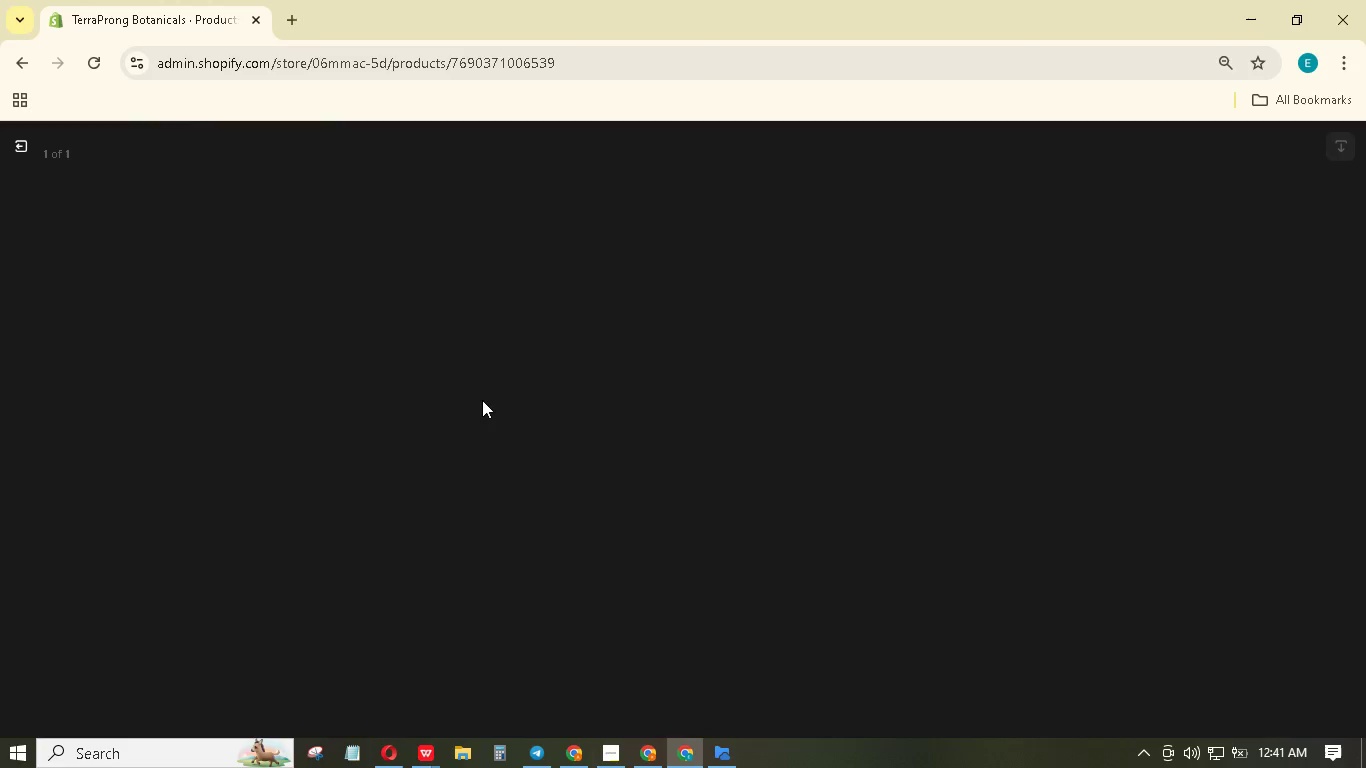 
left_click([1094, 344])
 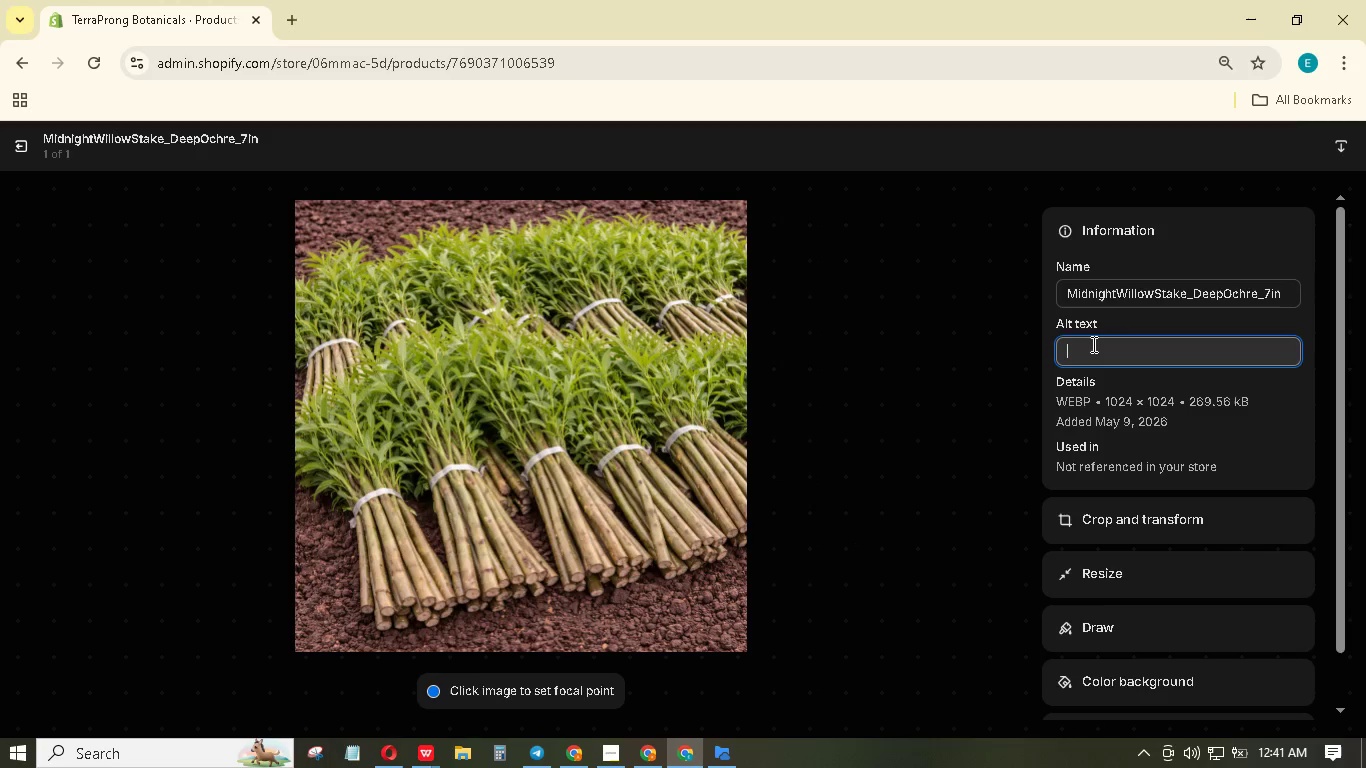 
key(Control+A)
 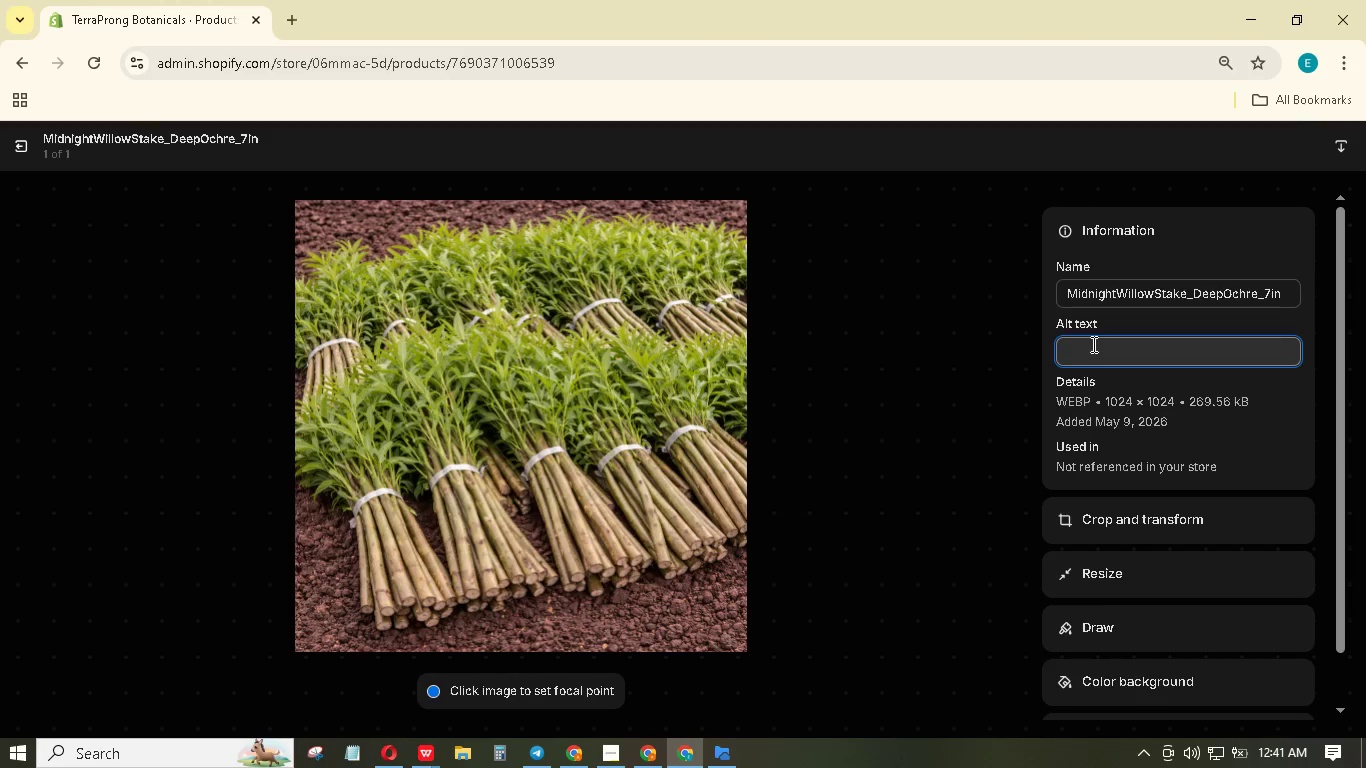 
type( copper wrapped stem )
 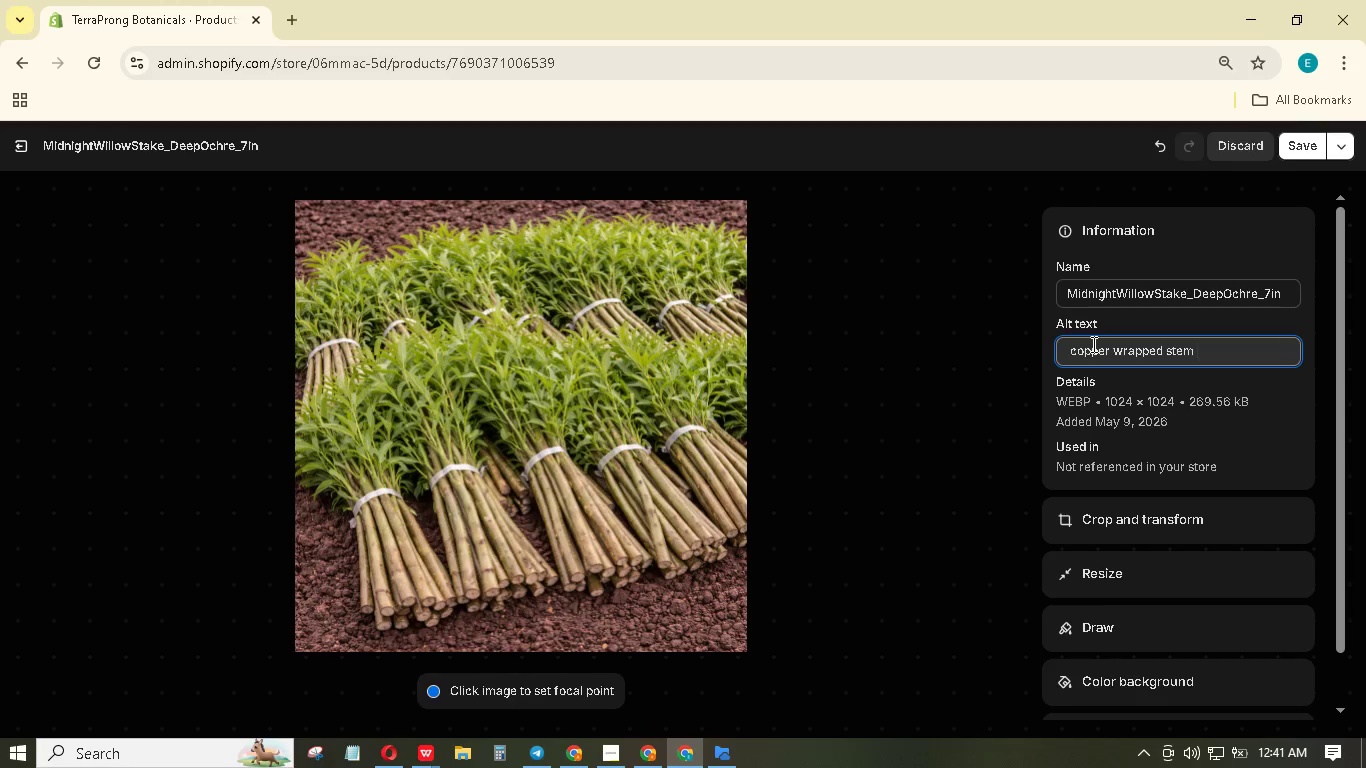 
type(stake lying on the ground.)
 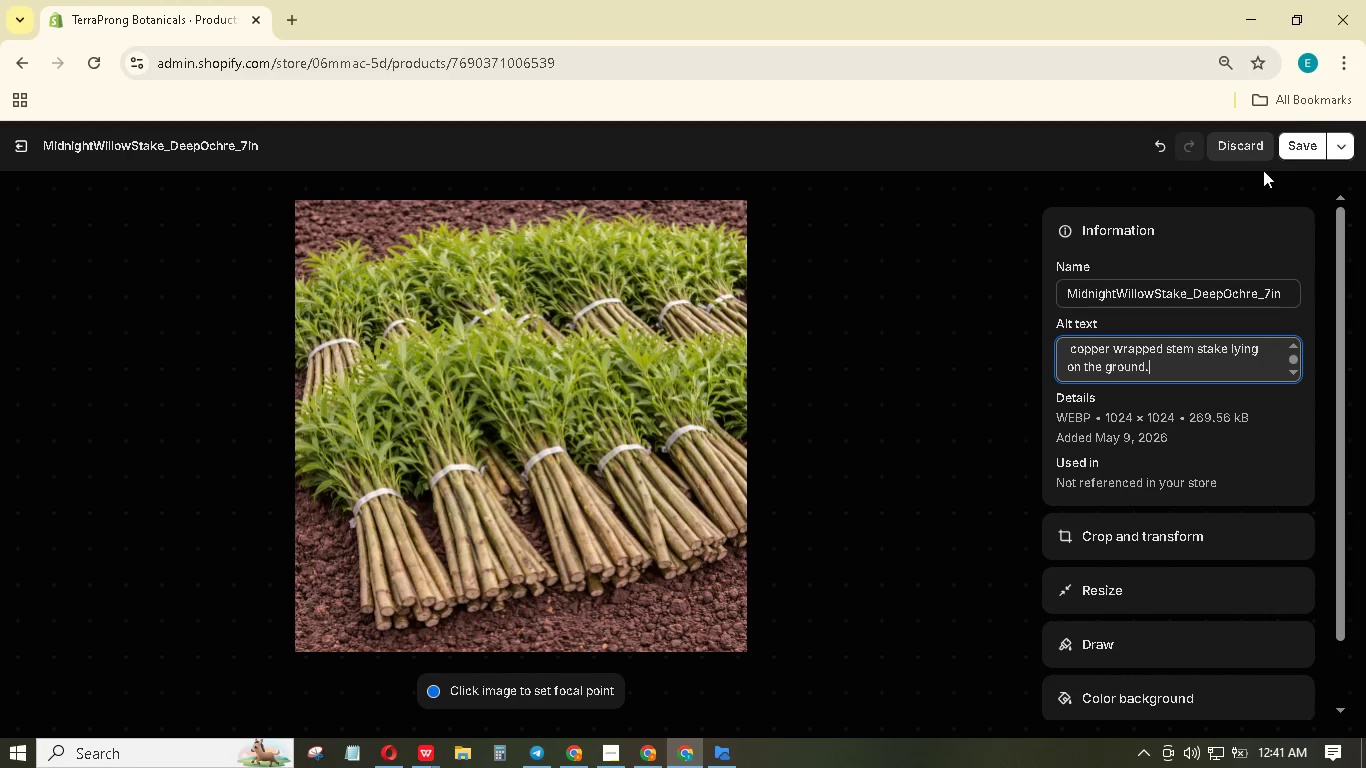 
left_click([1290, 135])
 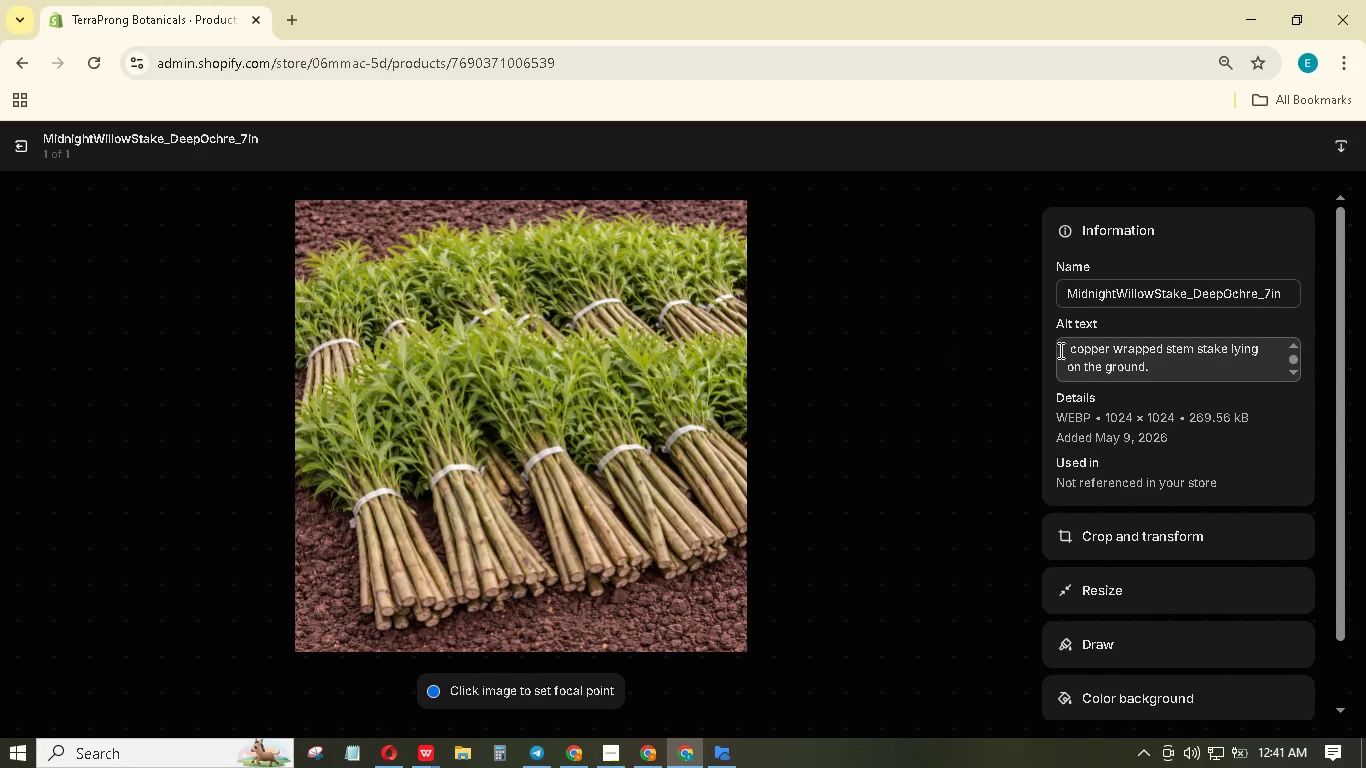 
key(Shift+A)
 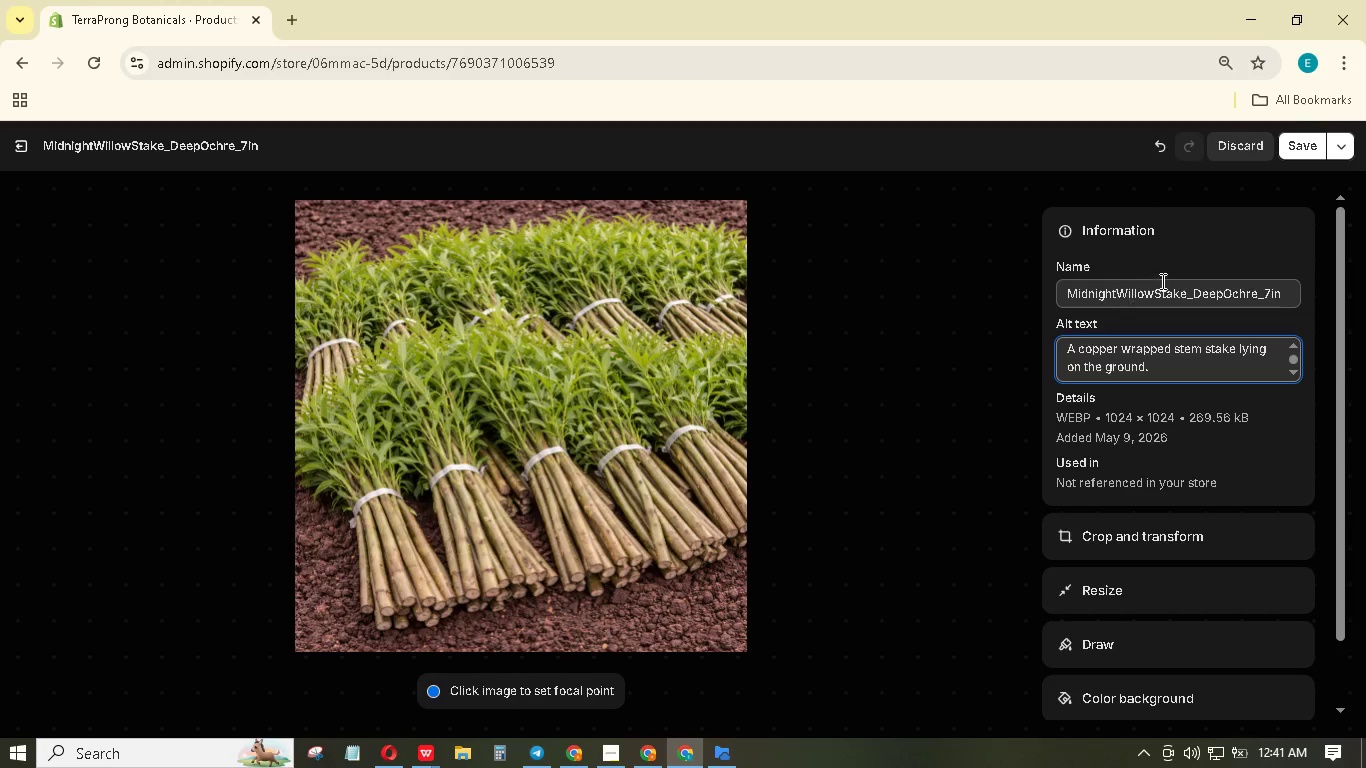 
left_click([1297, 148])
 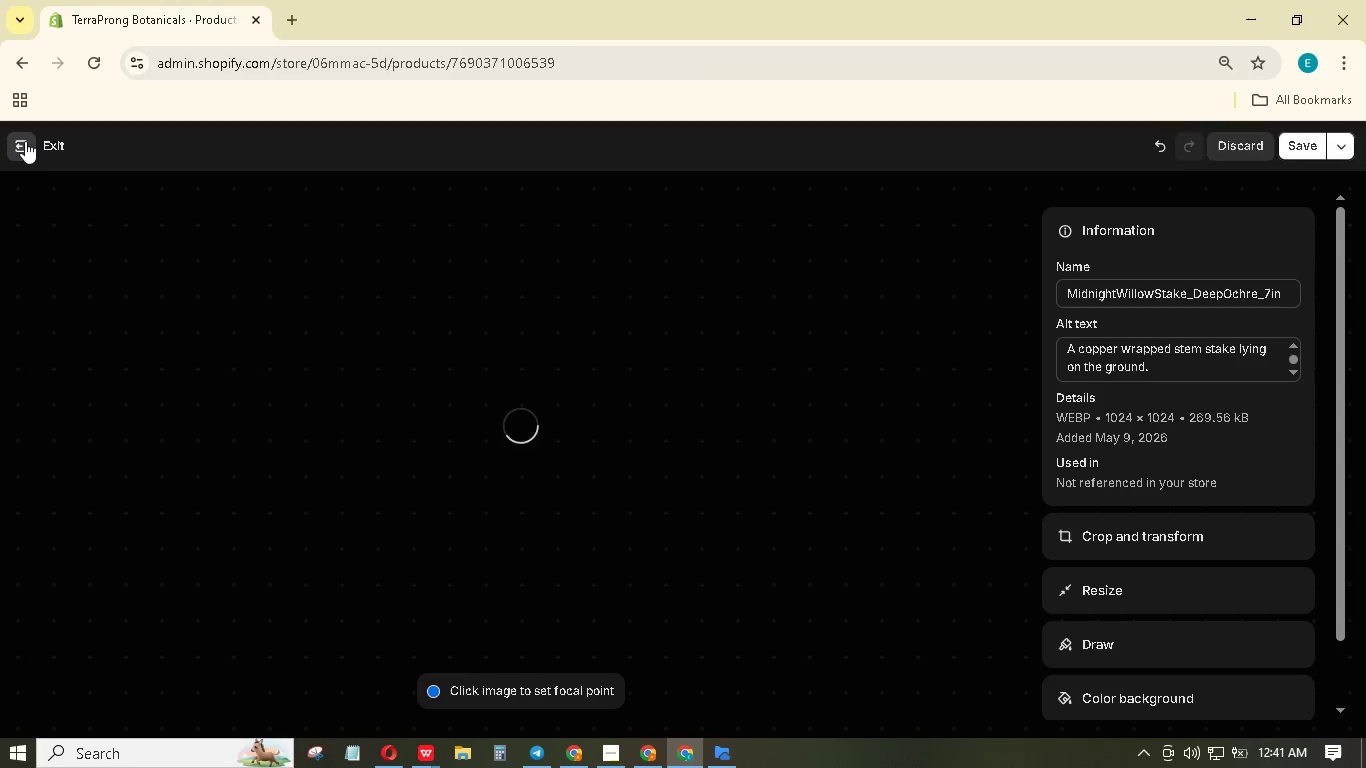 
left_click([25, 141])
 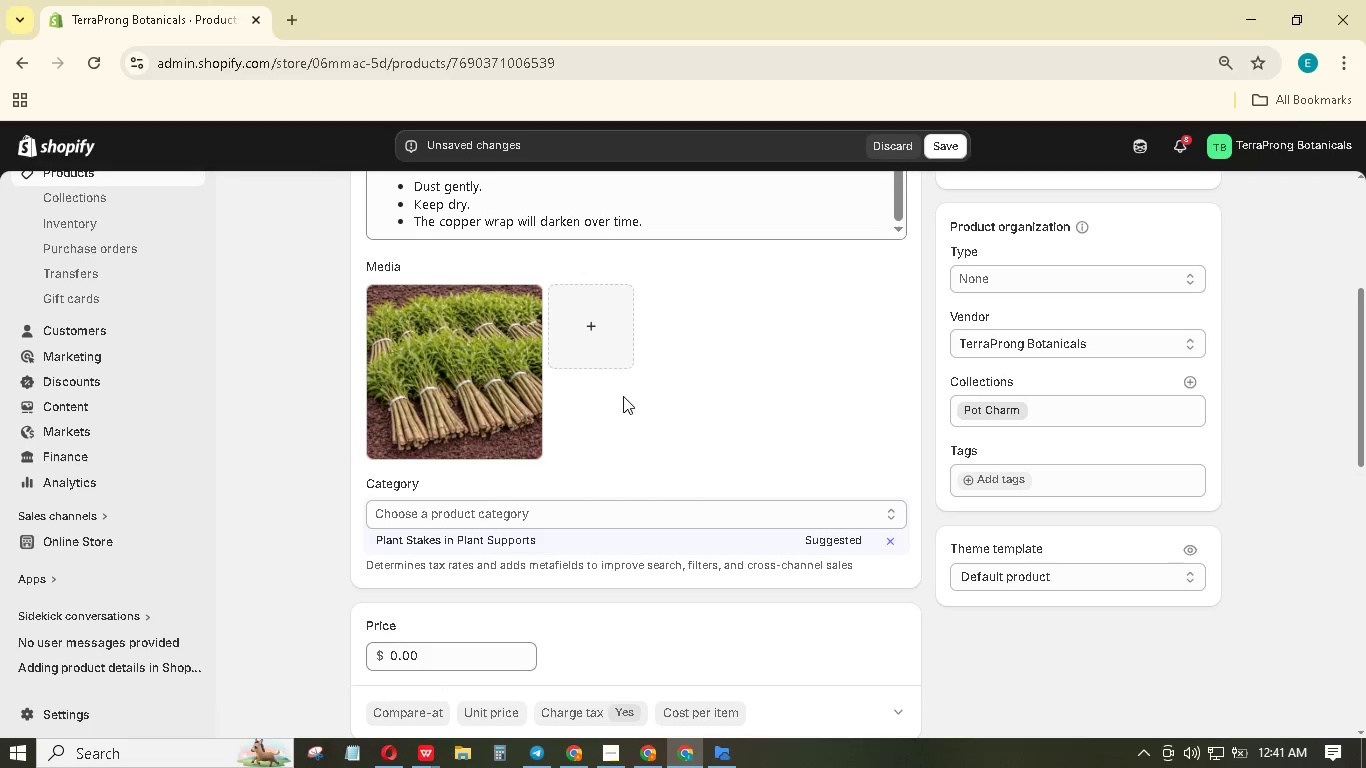 
scroll: coordinate [630, 398], scroll_direction: up, amount: 5.0
 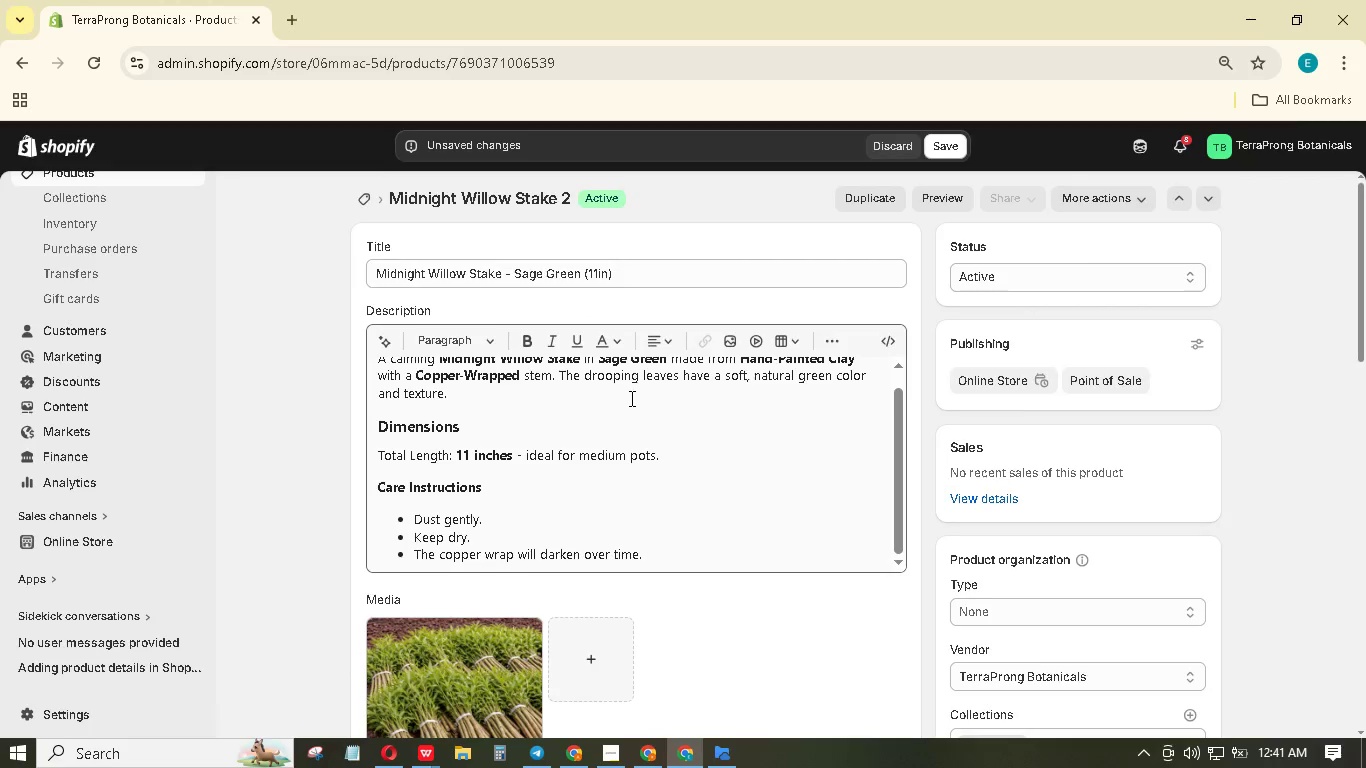 
scroll: coordinate [630, 398], scroll_direction: down, amount: 5.0
 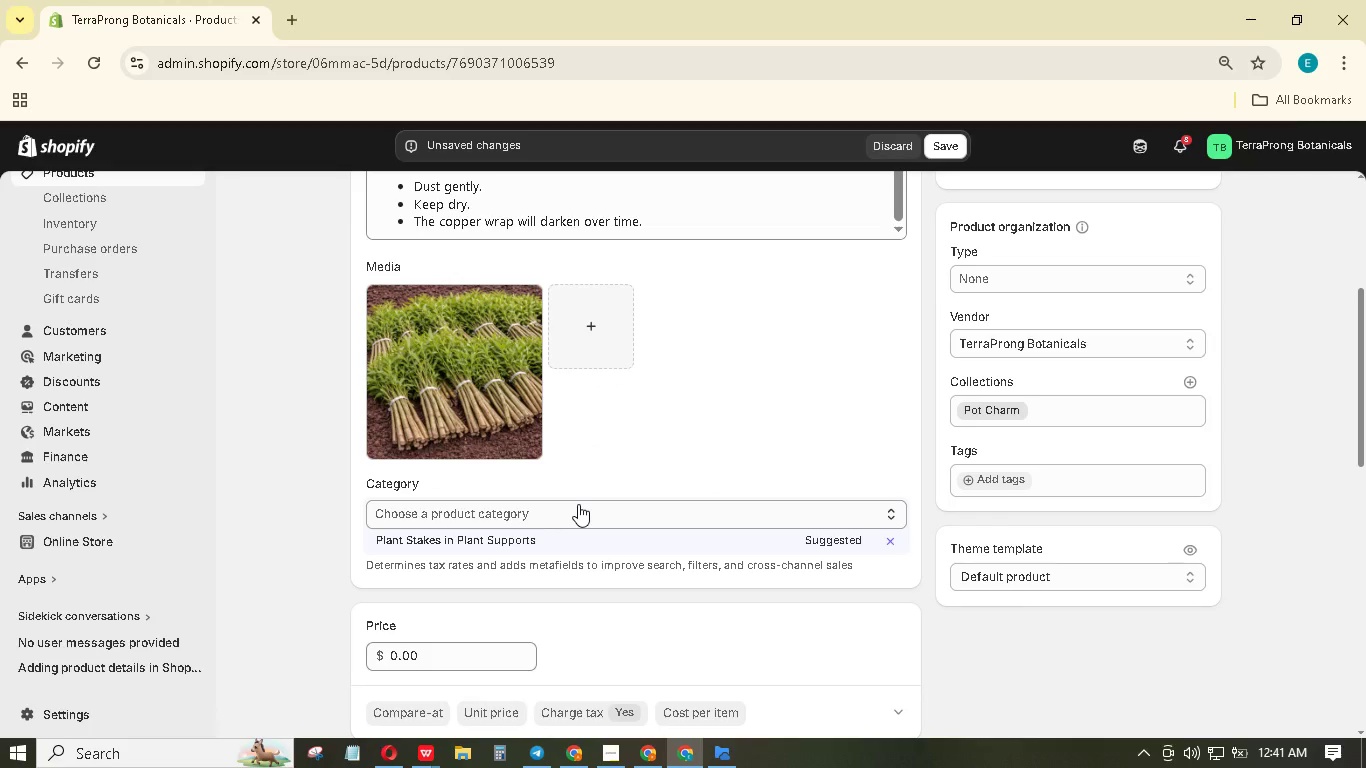 
wait(5.47)
 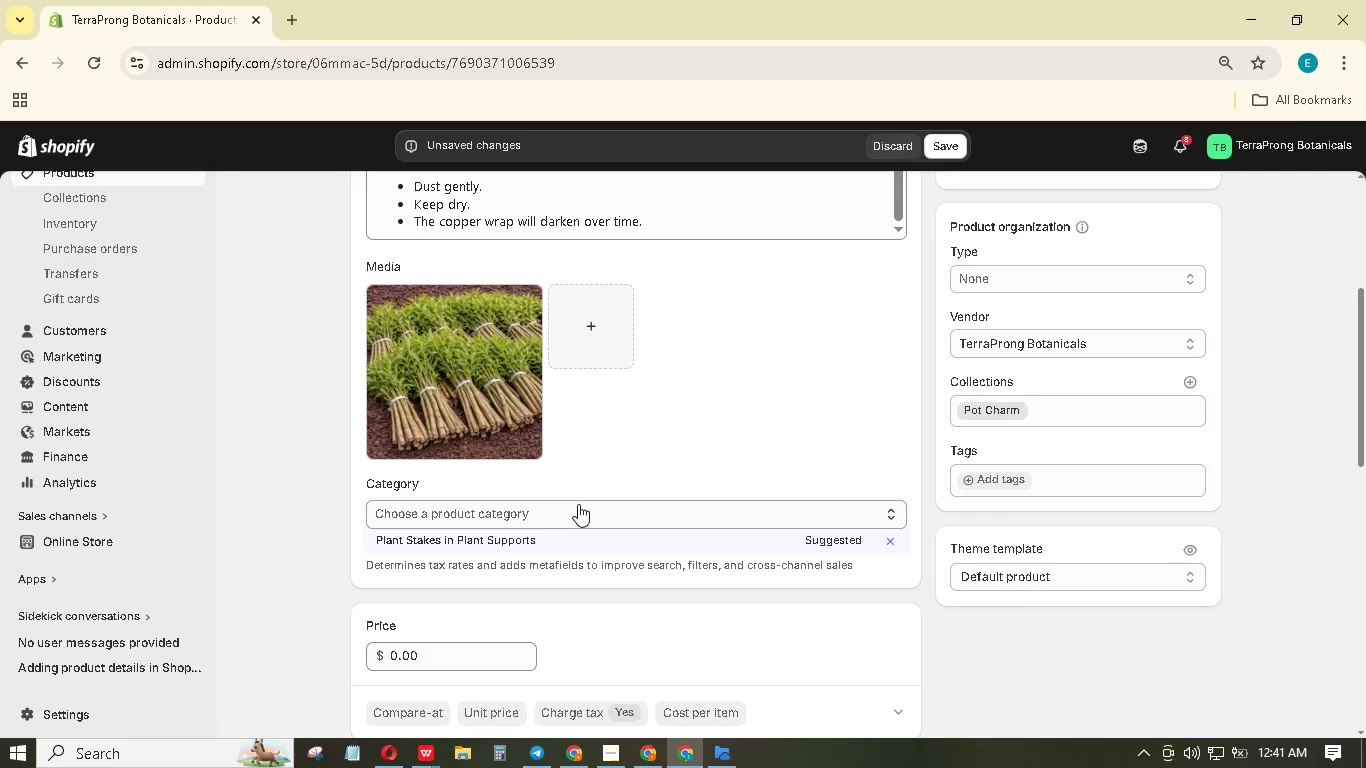 
left_click([582, 502])
 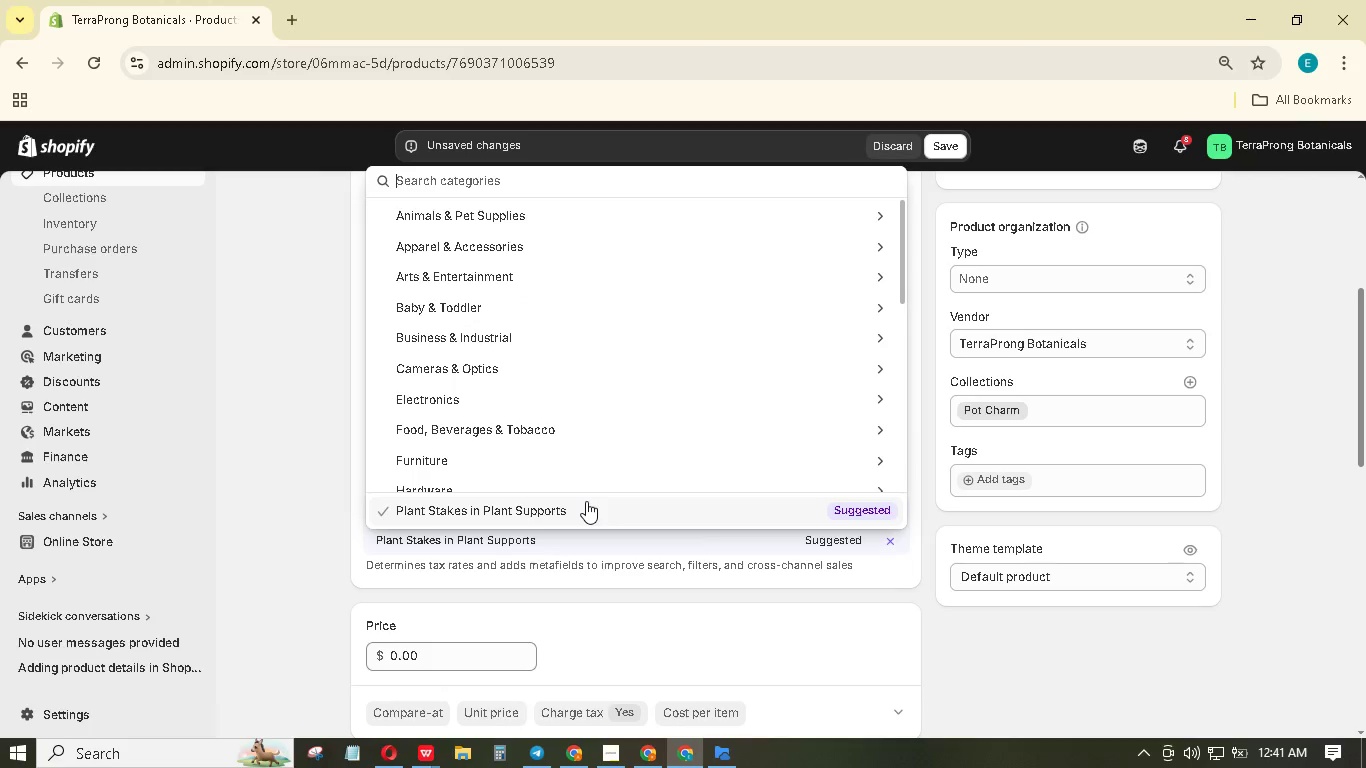 
type(Chrm)
 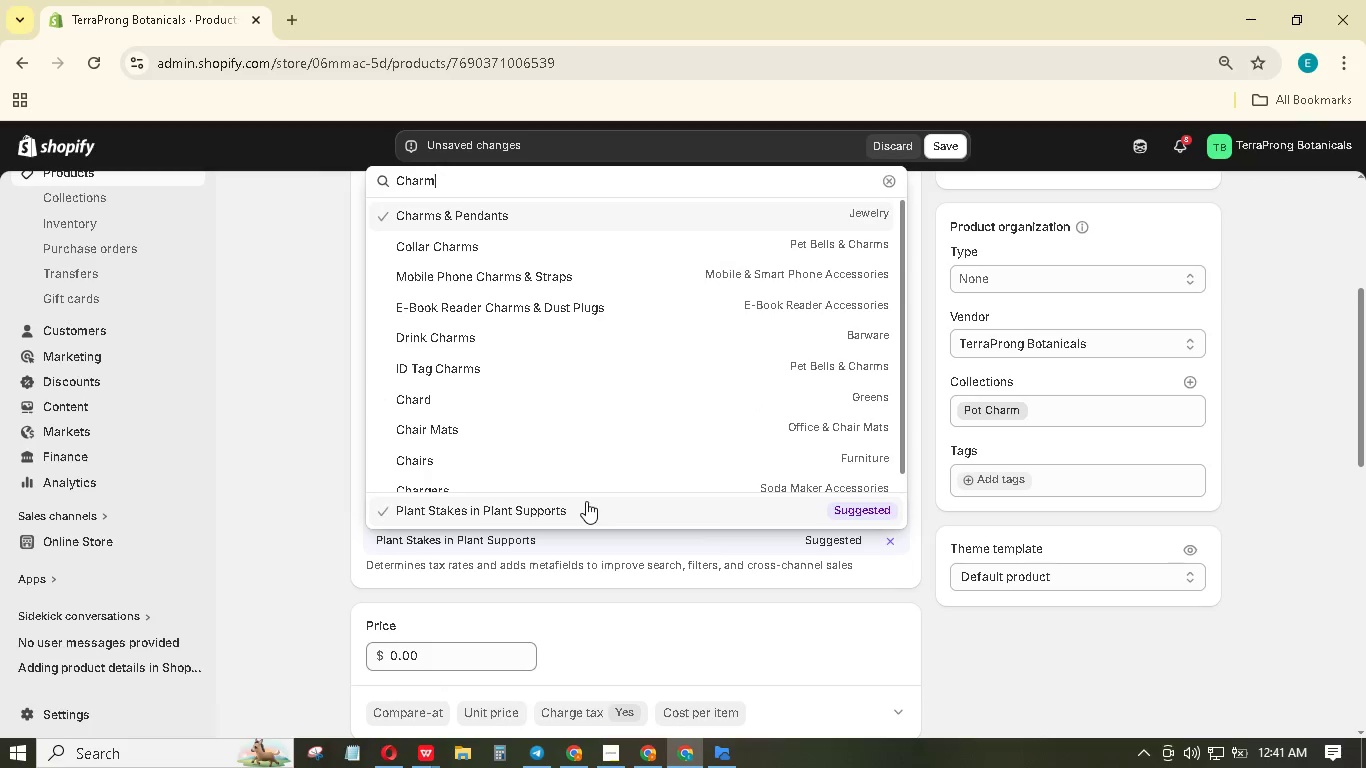 
hold_key(key=A, duration=0.33)
 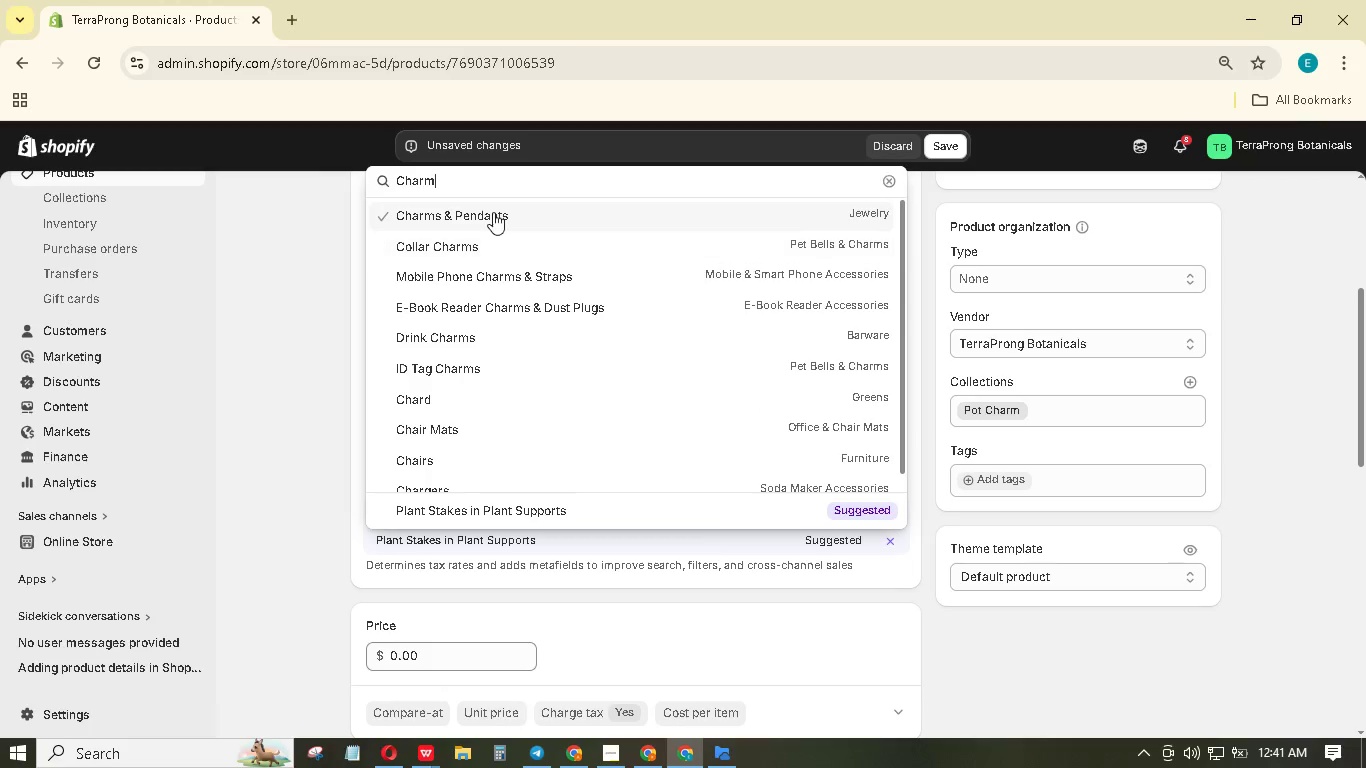 
left_click([494, 209])
 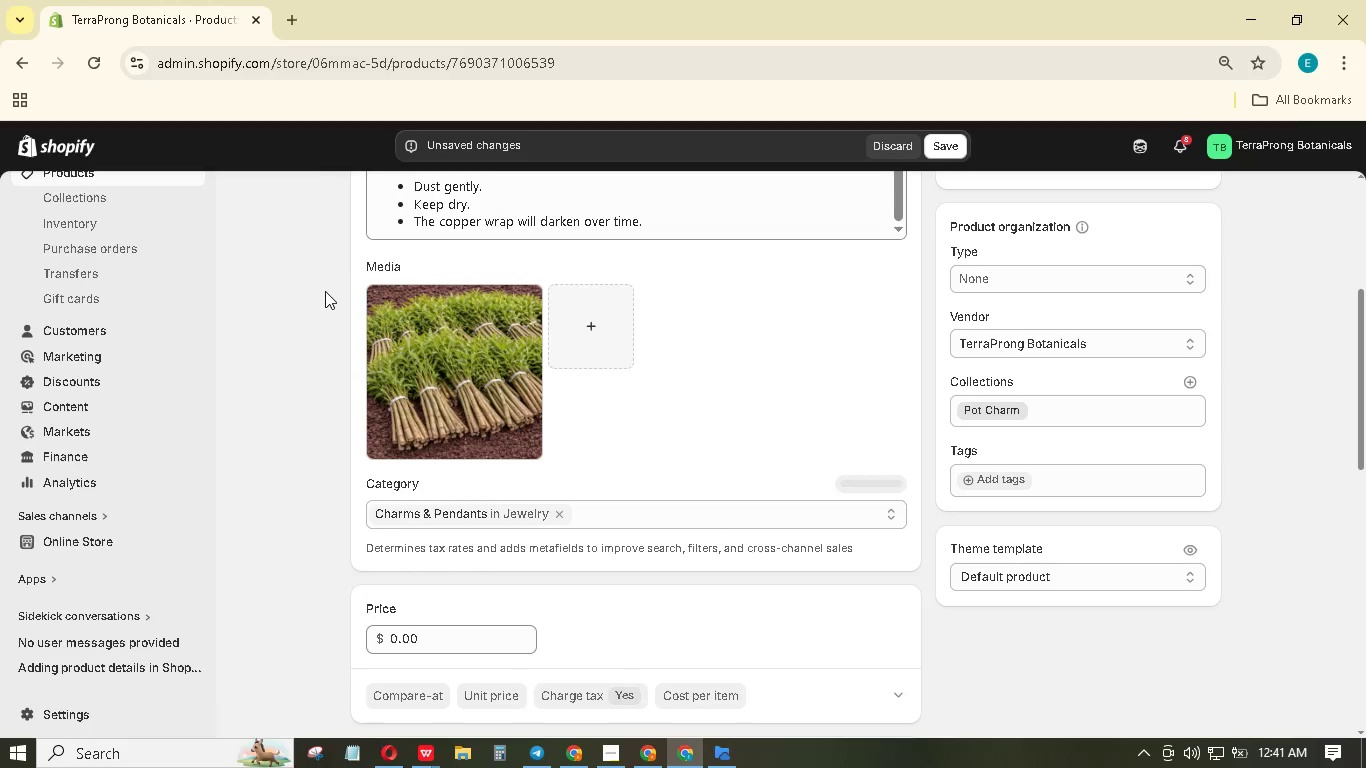 
left_click([325, 291])
 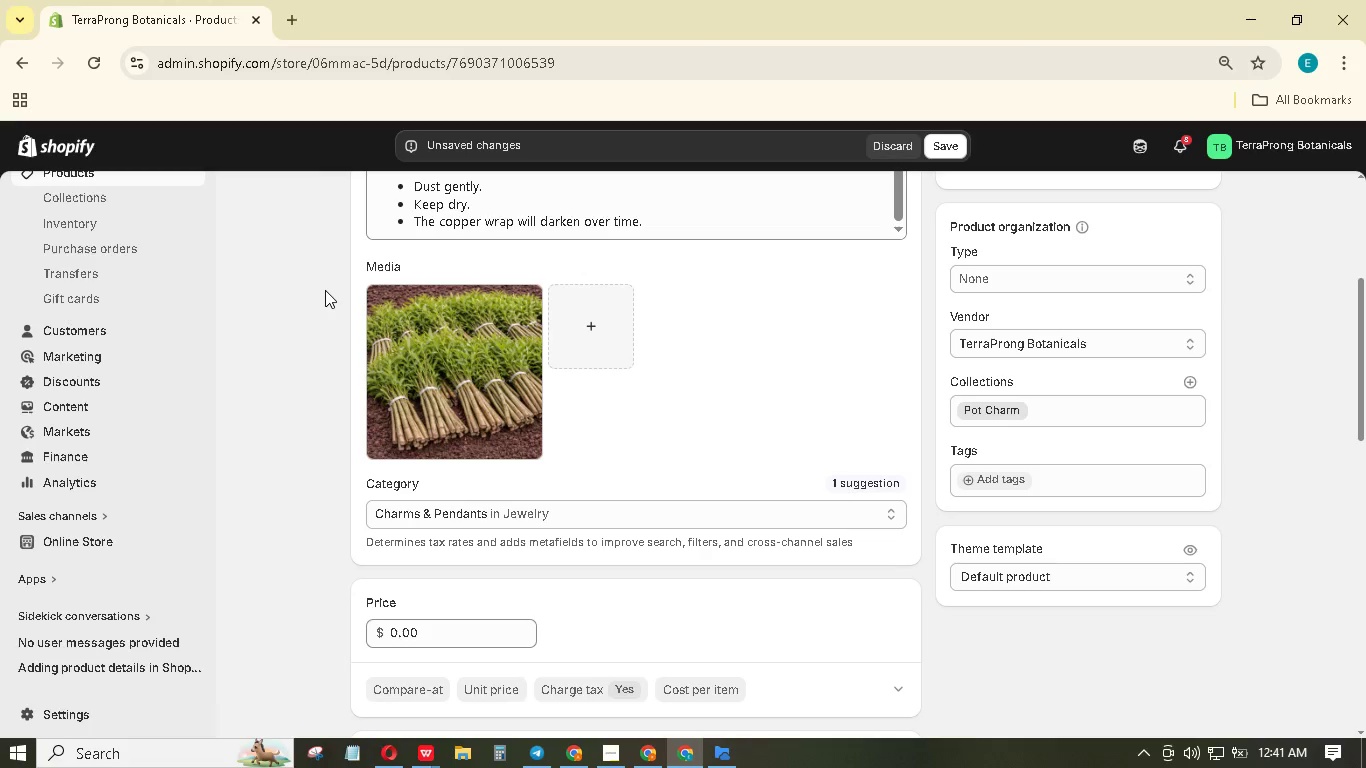 
mouse_move([430, 344])
 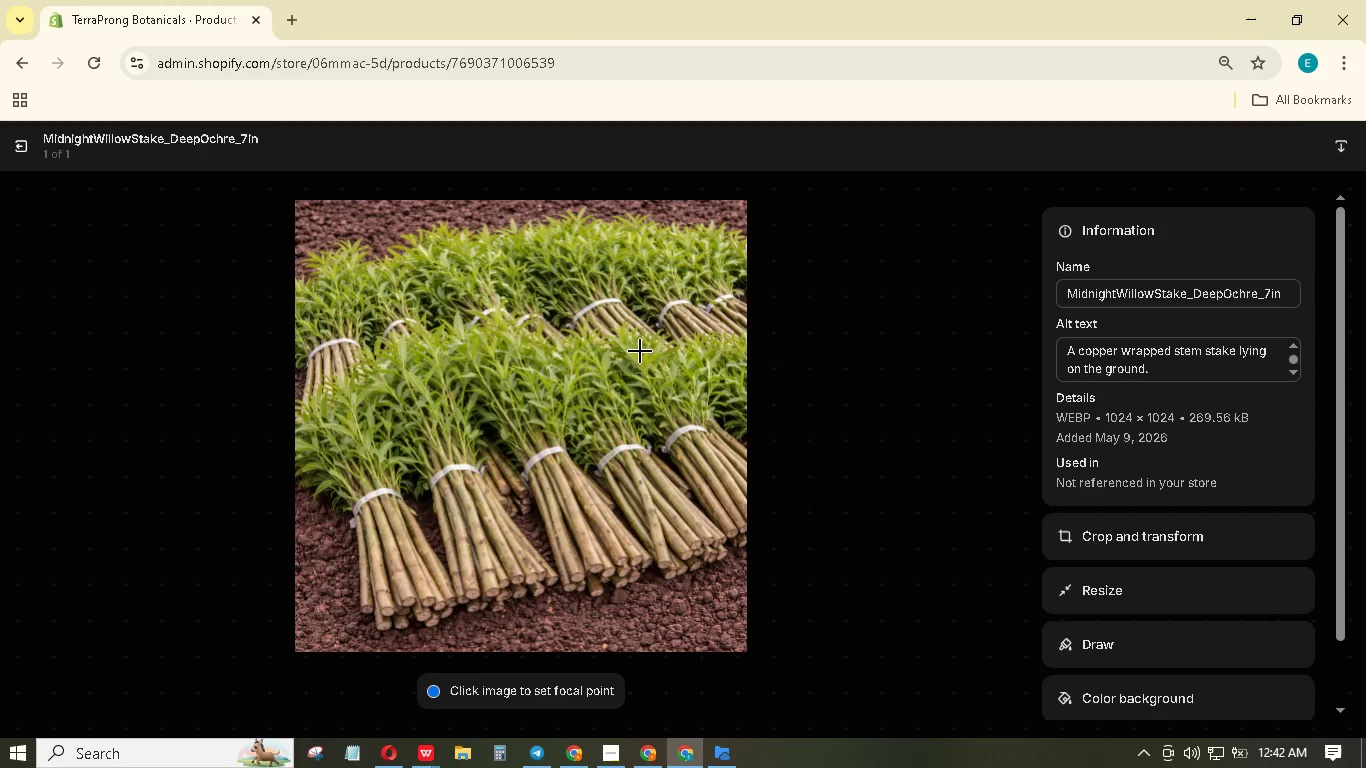 
wait(9.31)
 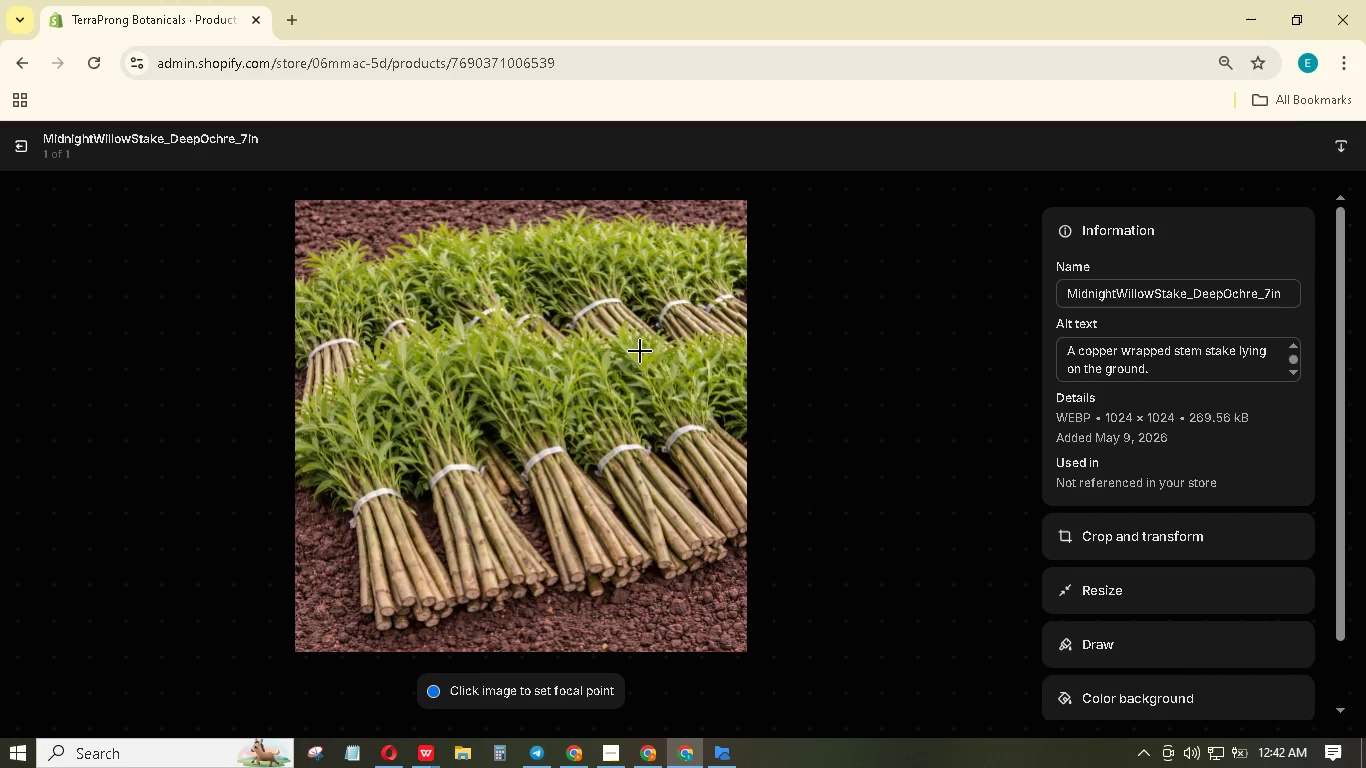 
left_click([17, 147])
 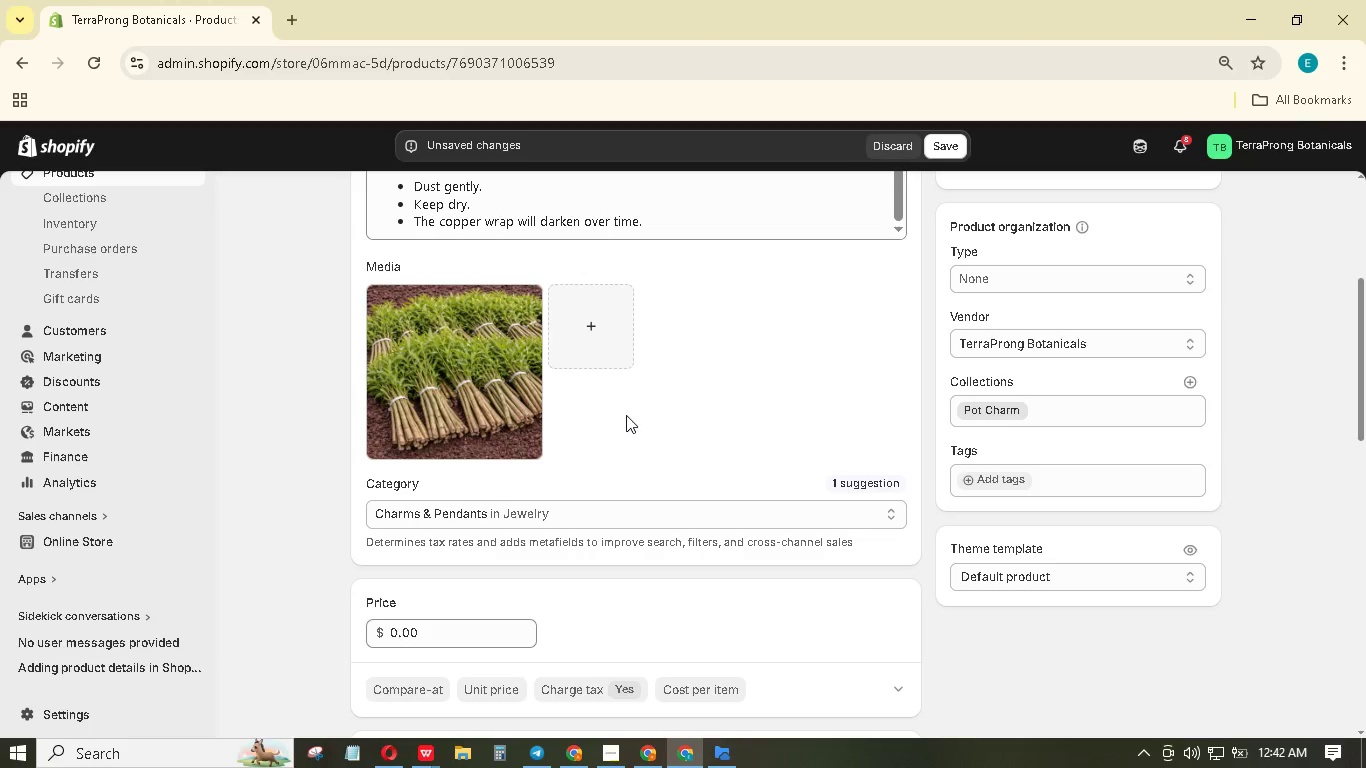 
scroll: coordinate [626, 412], scroll_direction: down, amount: 2.0
 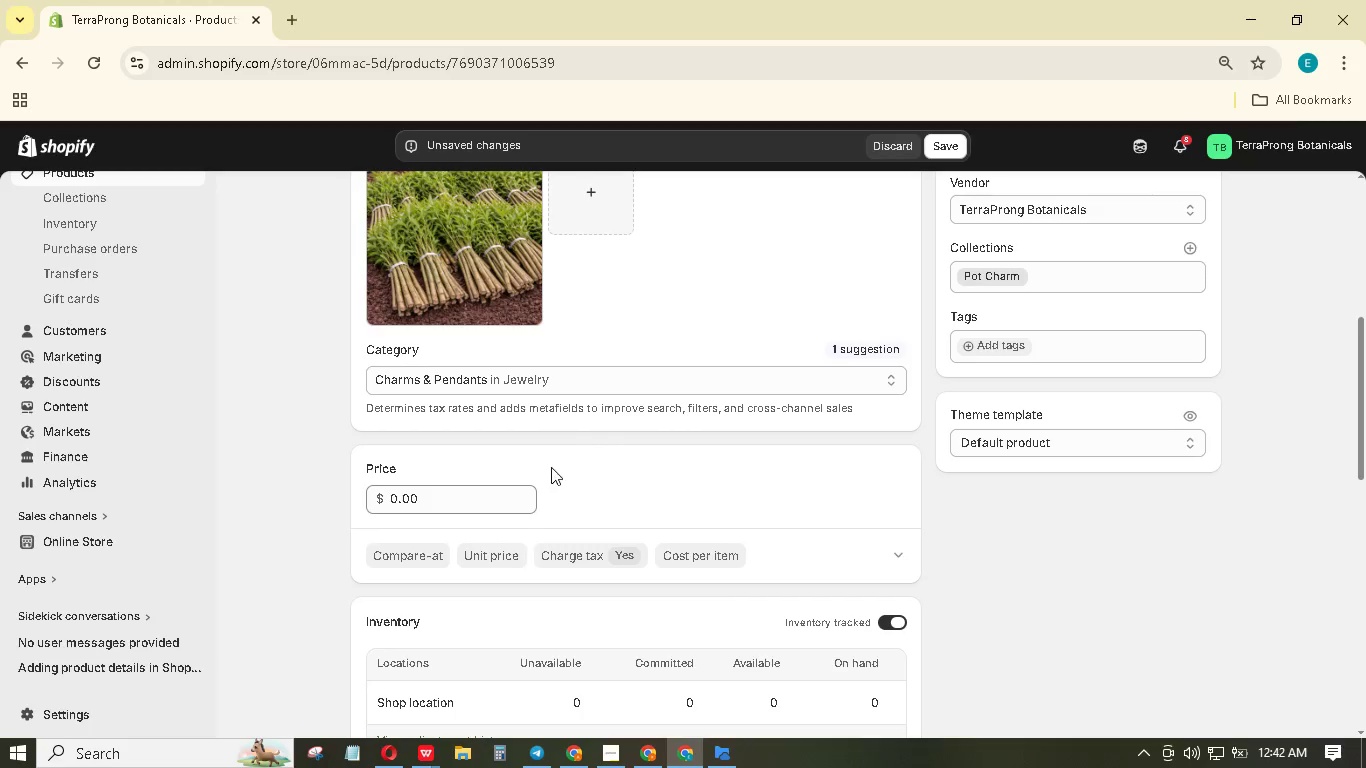 
left_click([481, 498])
 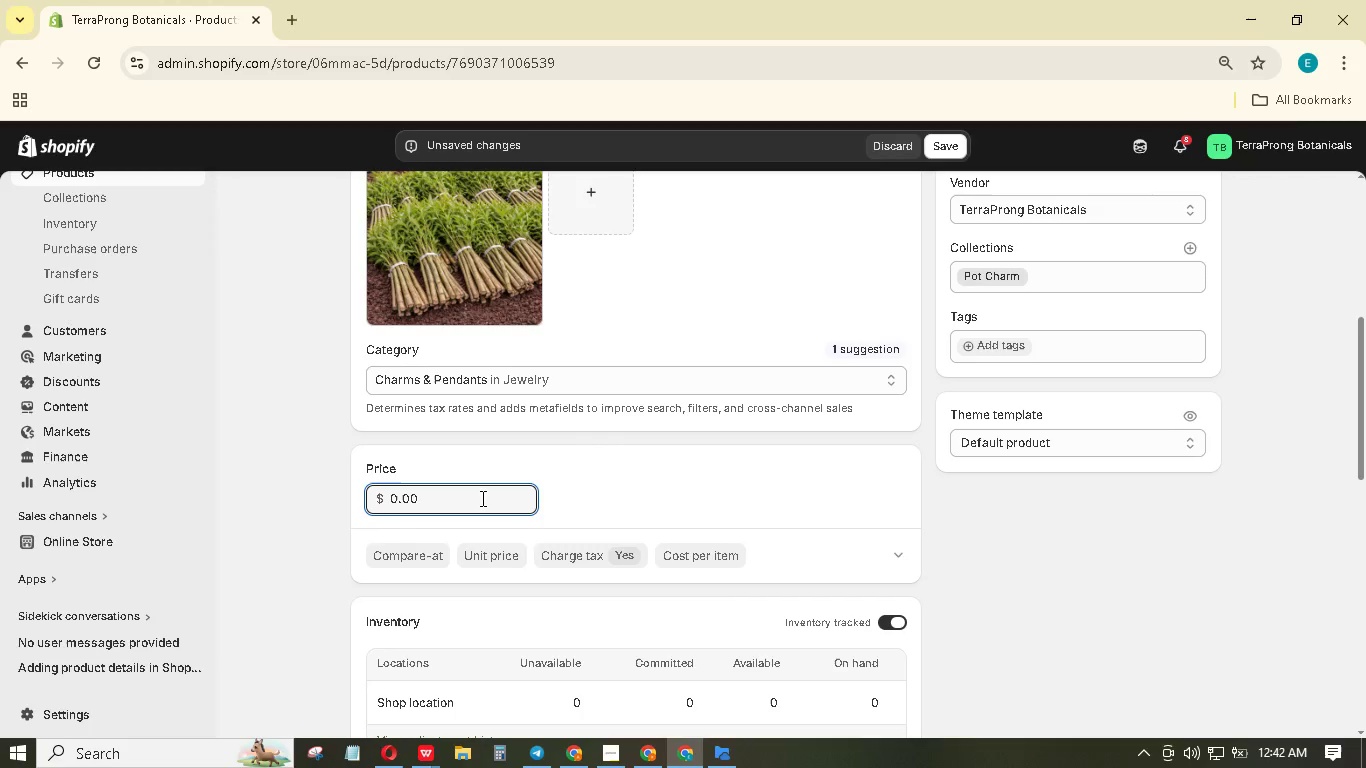 
left_click_drag(start_coordinate=[479, 498], to_coordinate=[354, 474])
 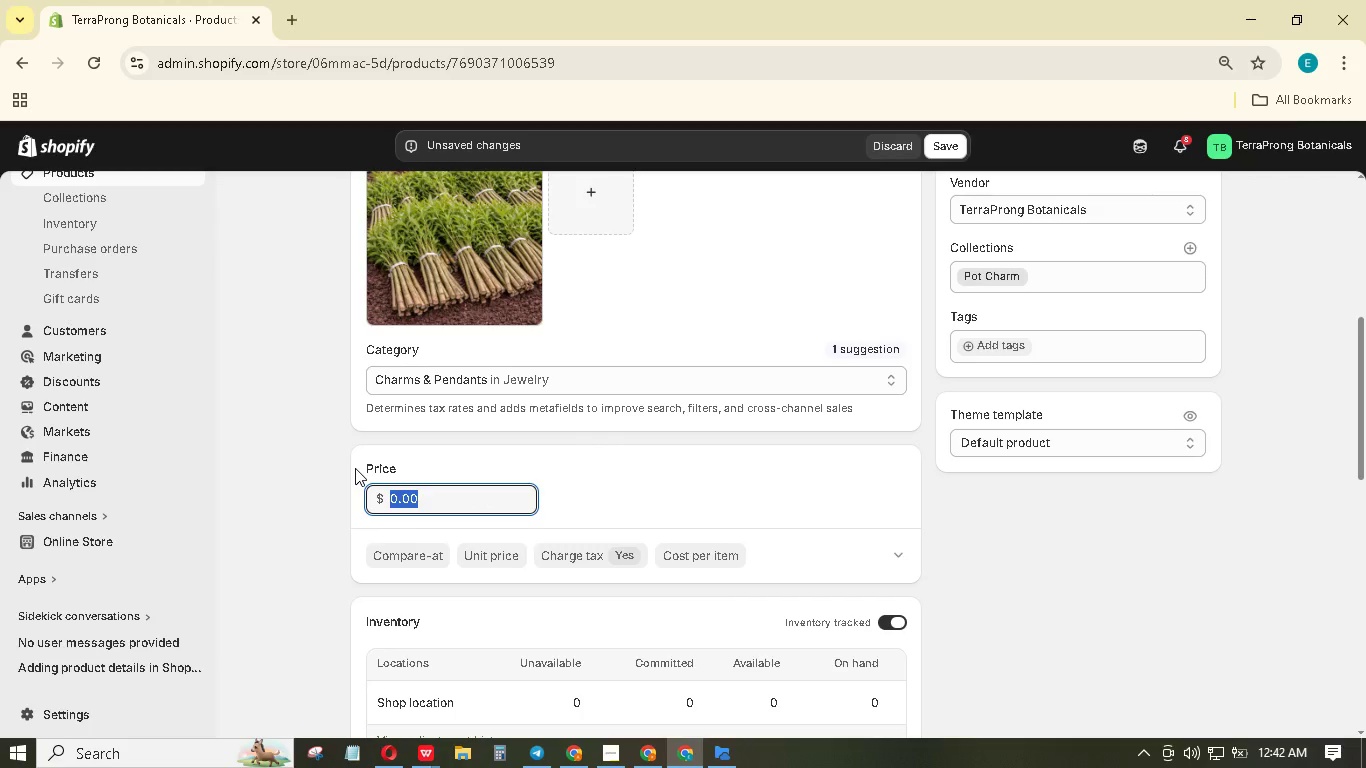 
key(Numpad2)
 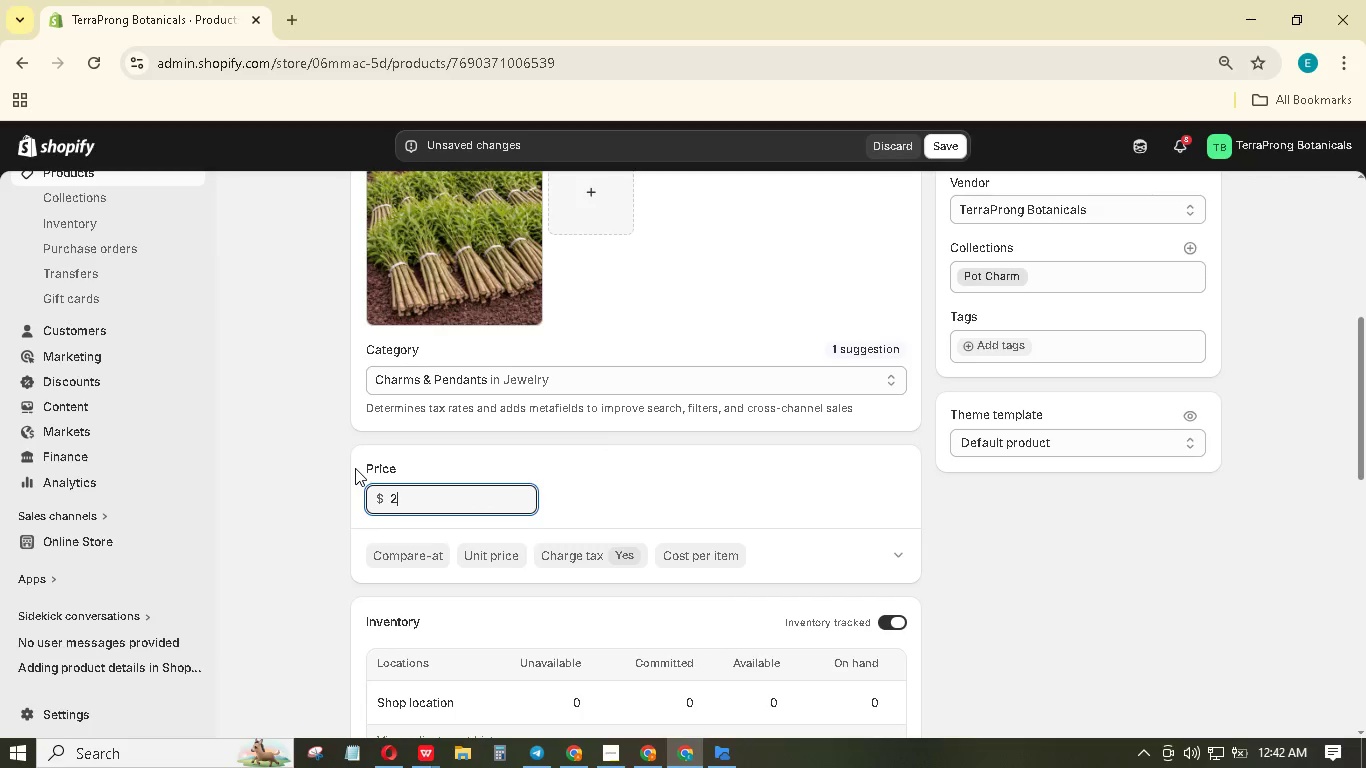 
key(Numpad0)
 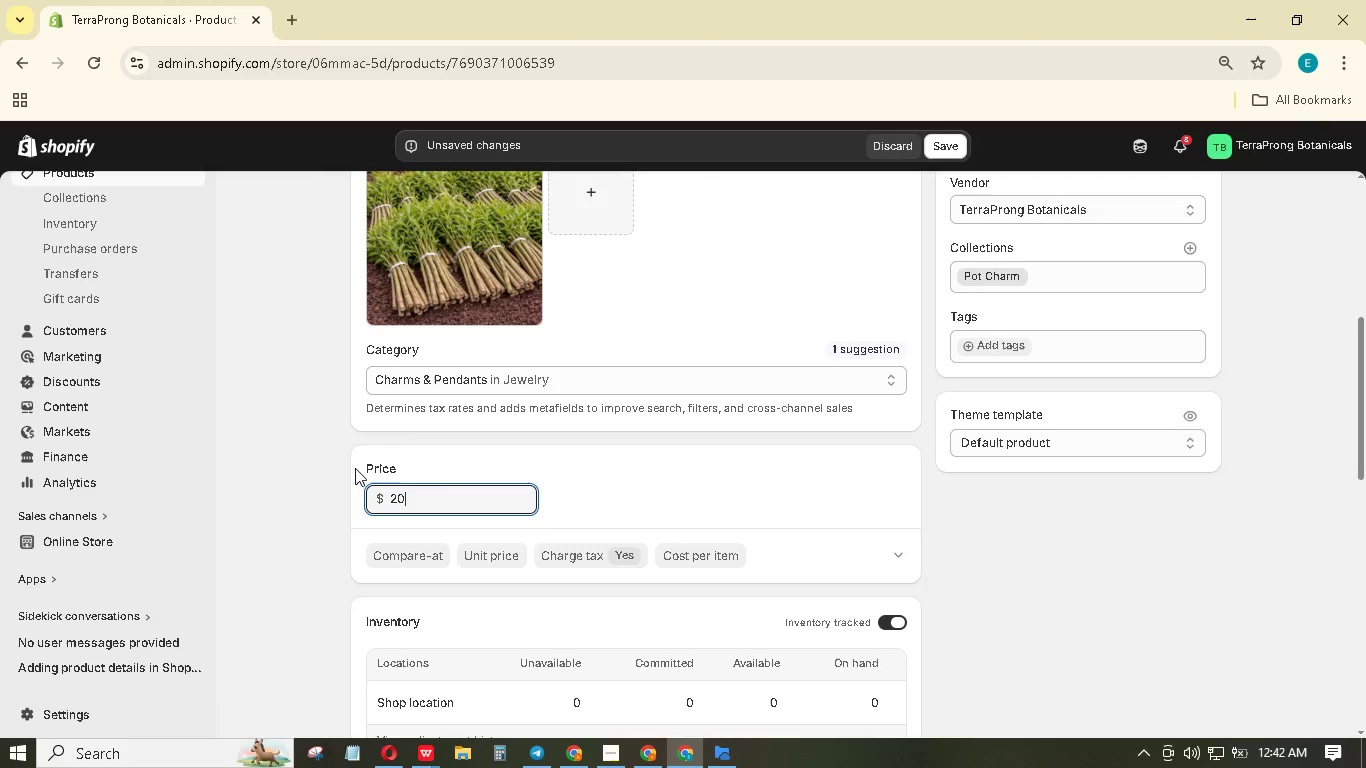 
key(NumpadDecimal)
 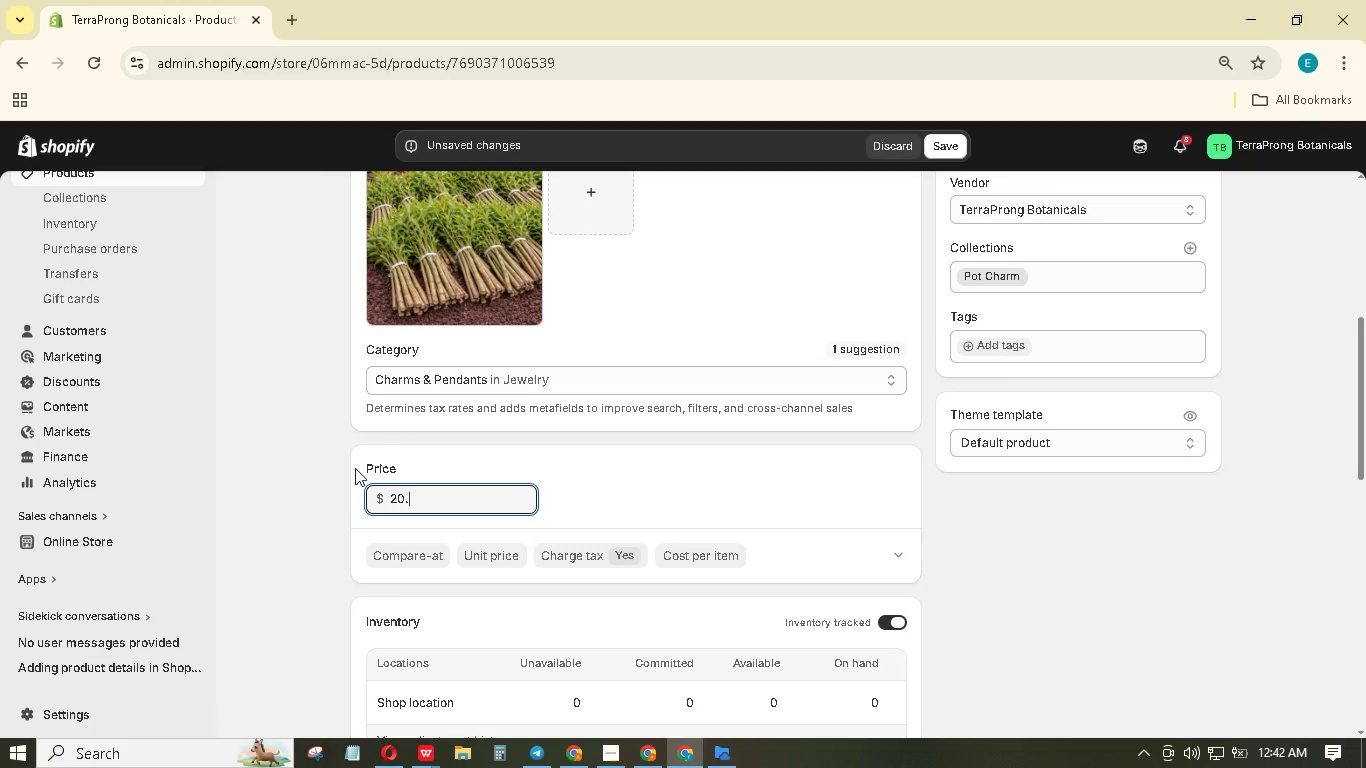 
key(Numpad7)
 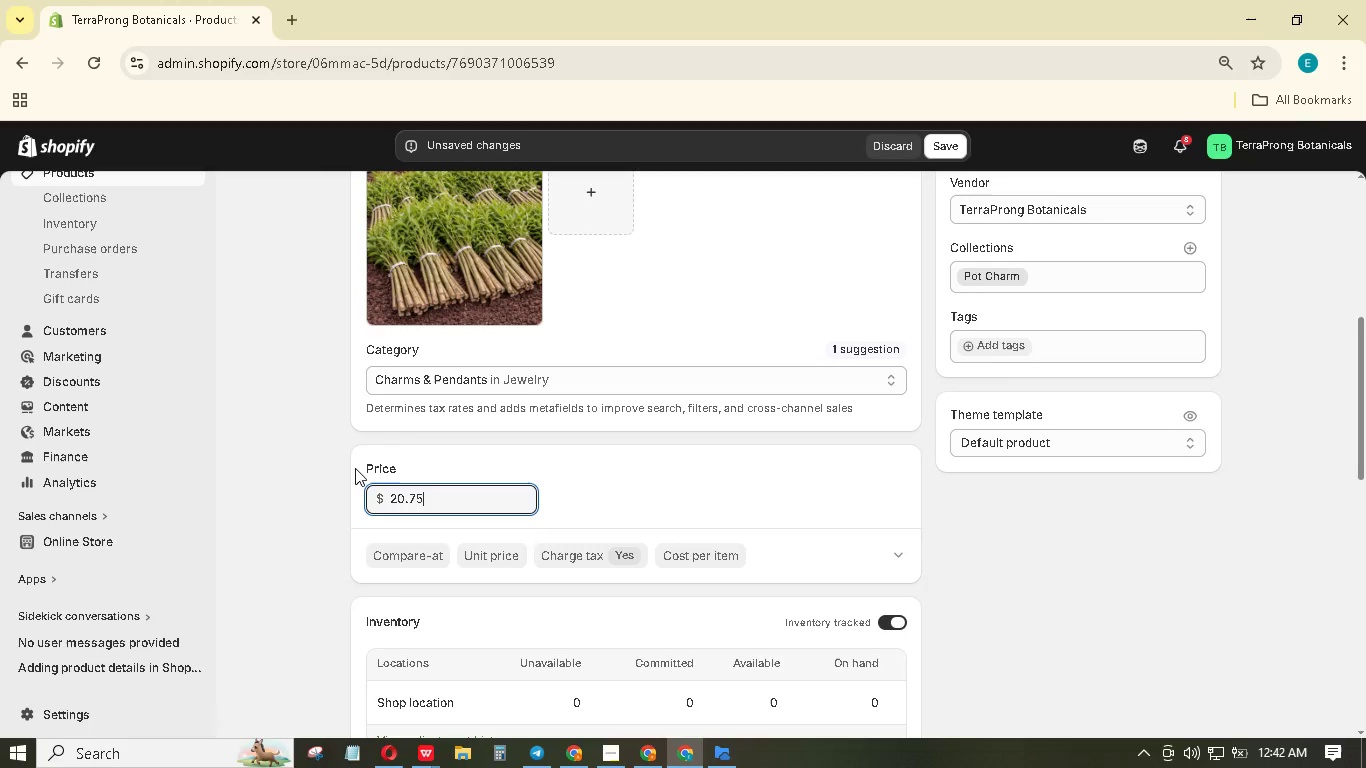 
key(Numpad5)
 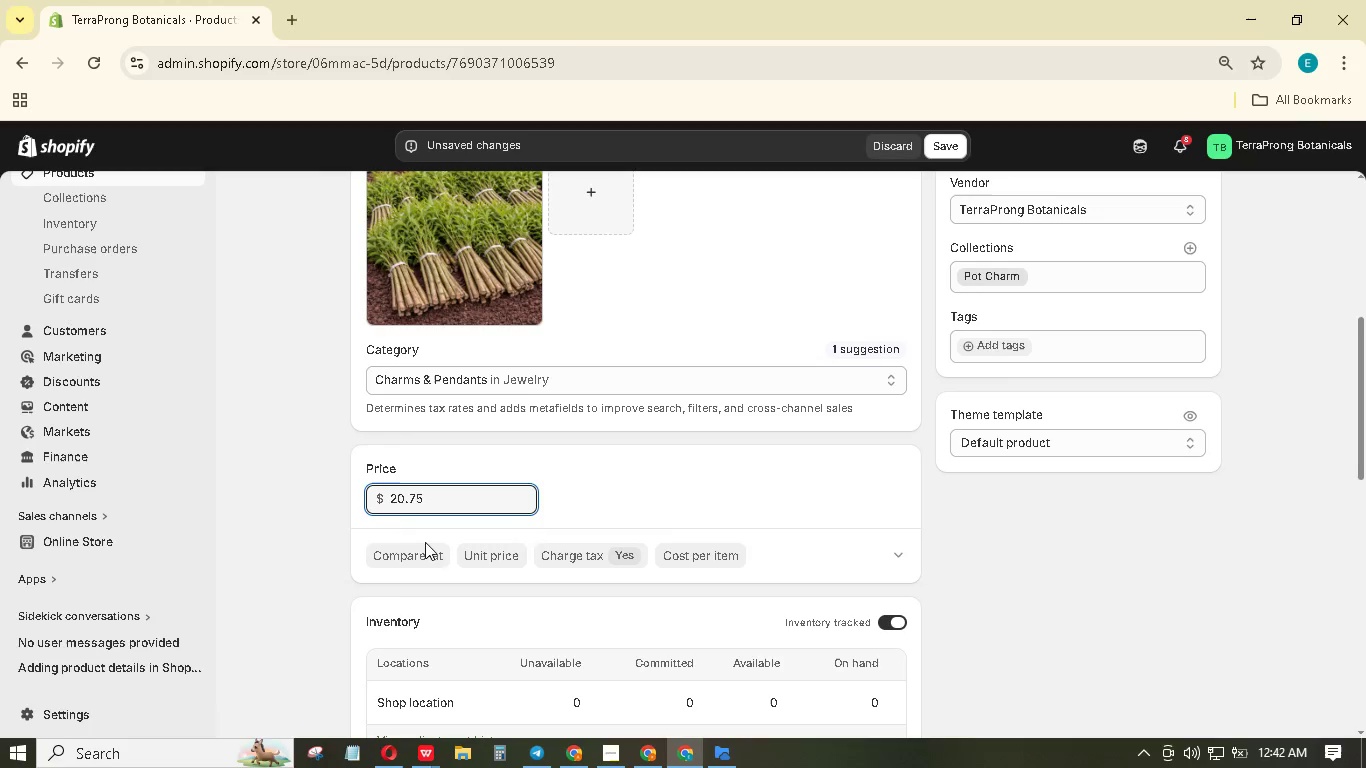 
left_click([426, 550])
 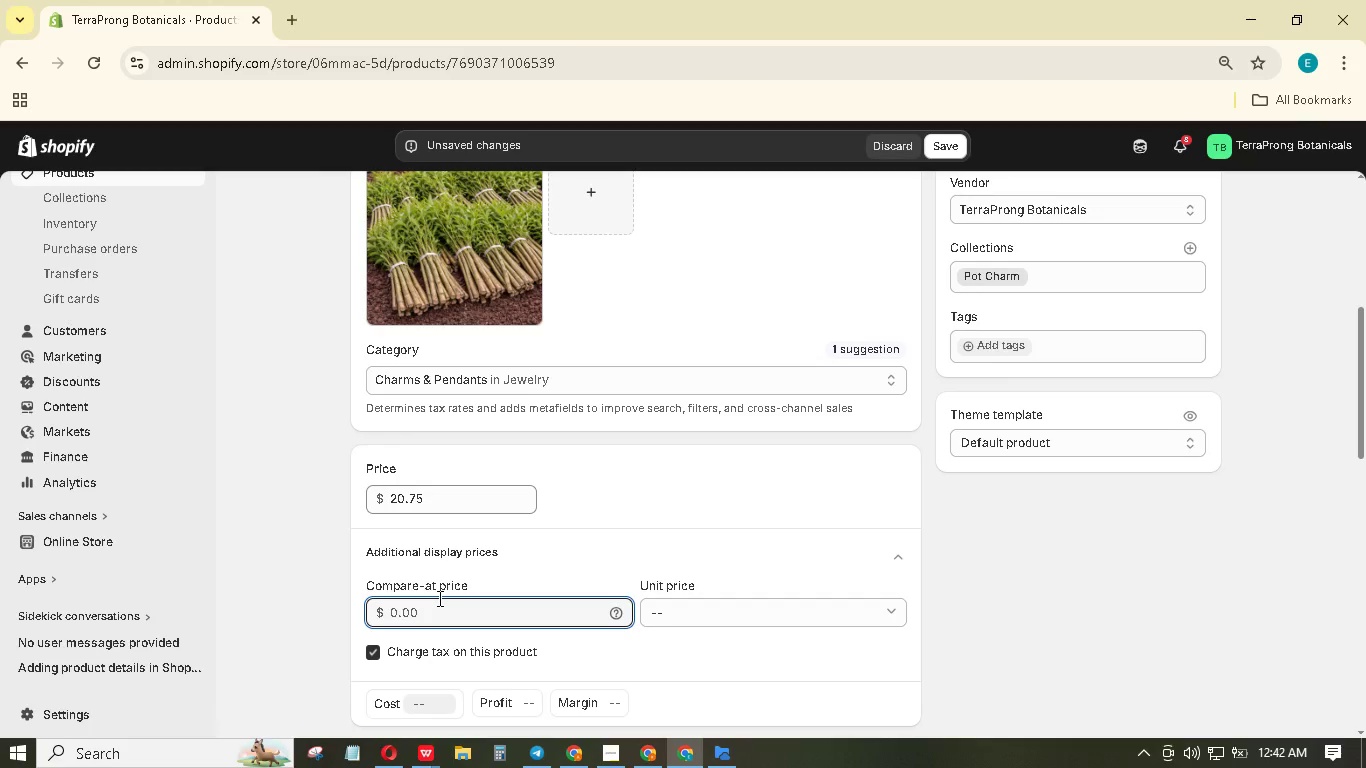 
wait(6.44)
 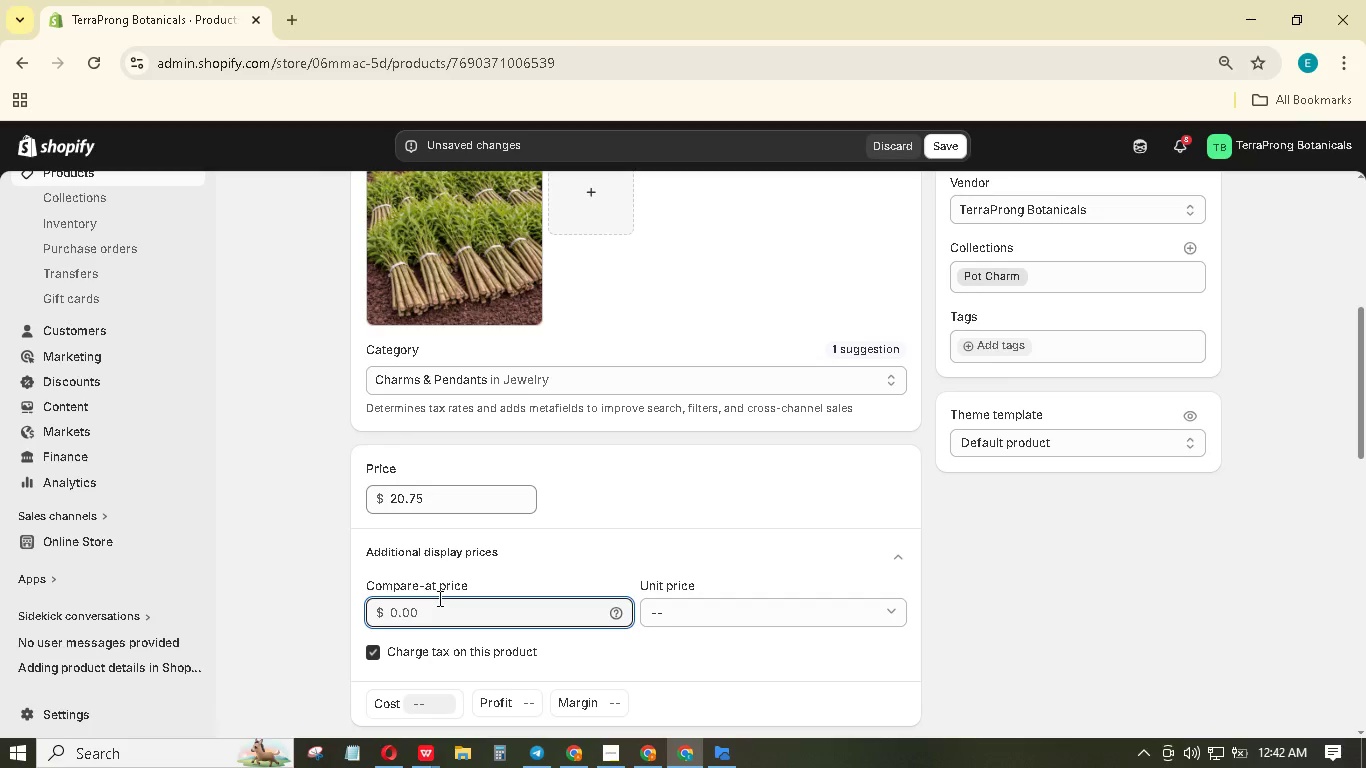 
key(Numpad5)
 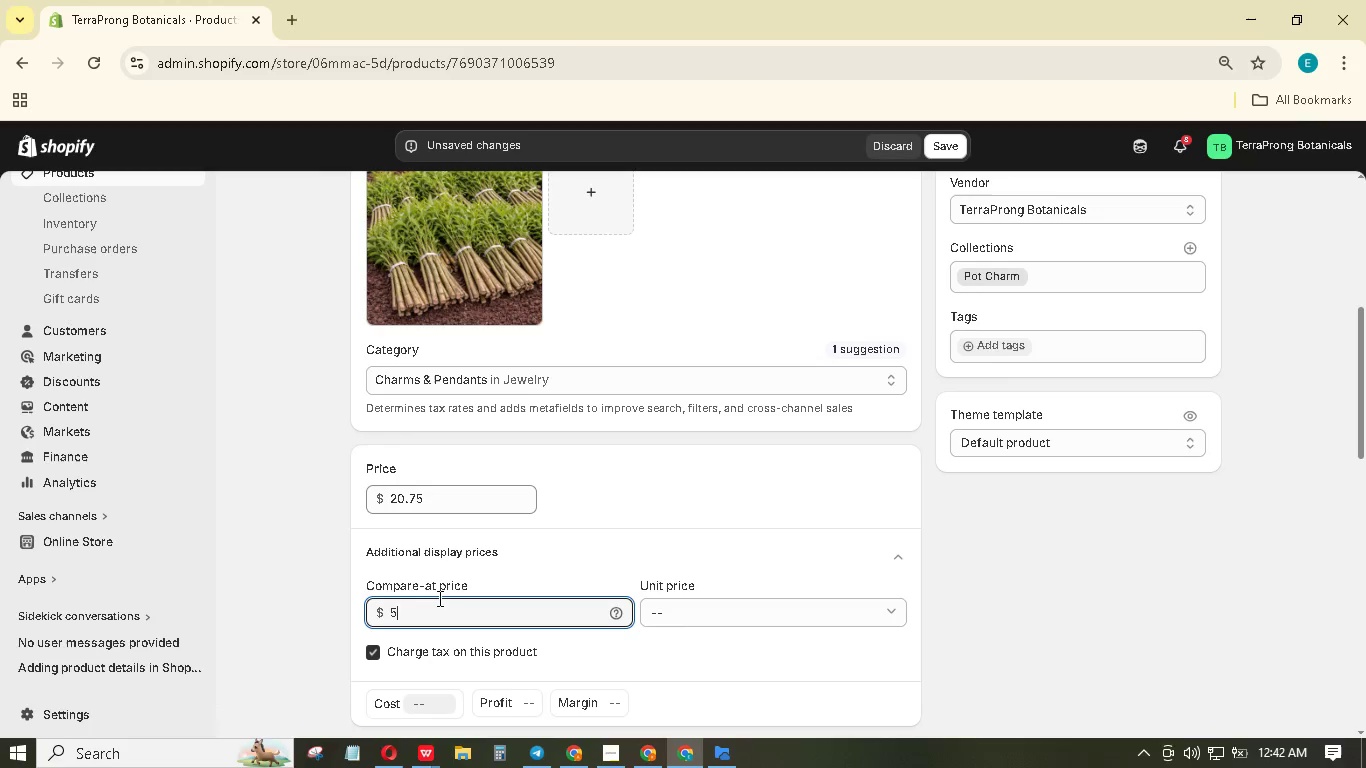 
key(Numpad4)
 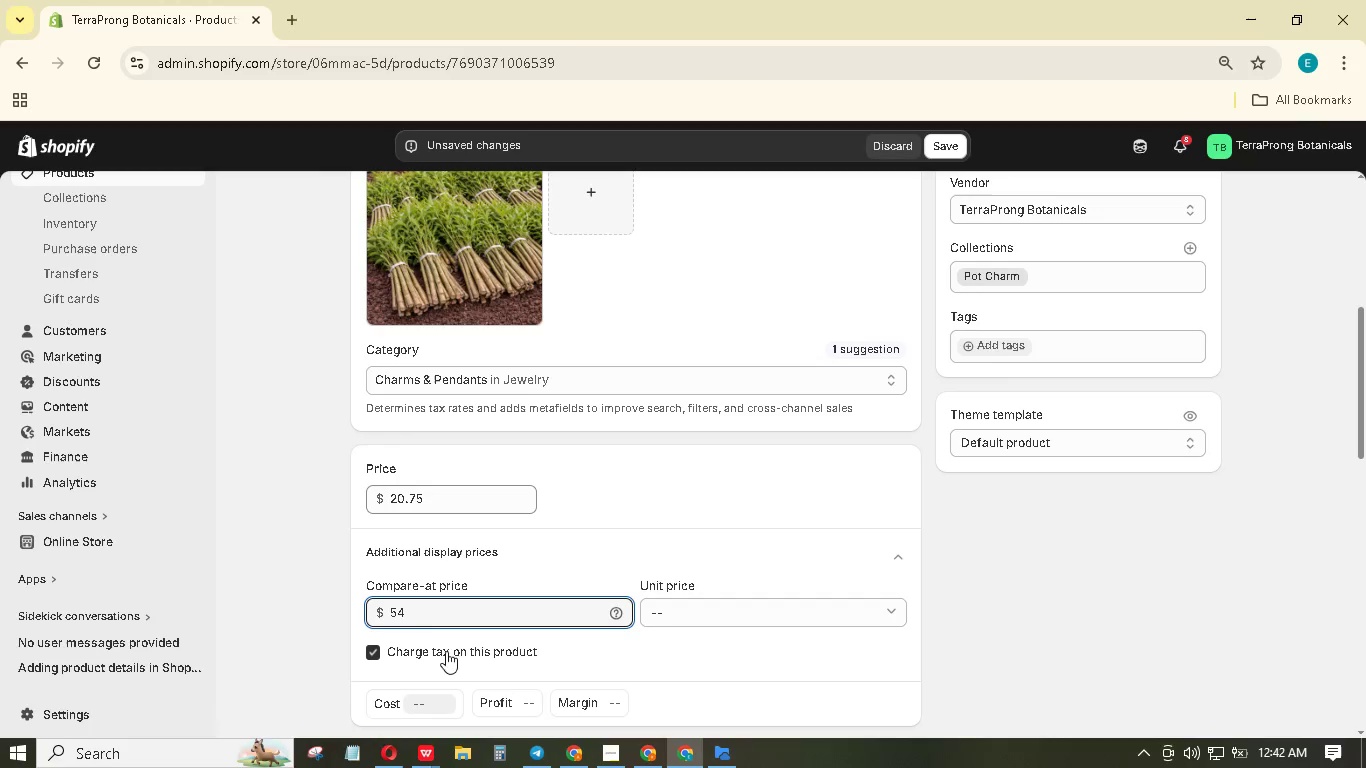 
left_click([305, 532])
 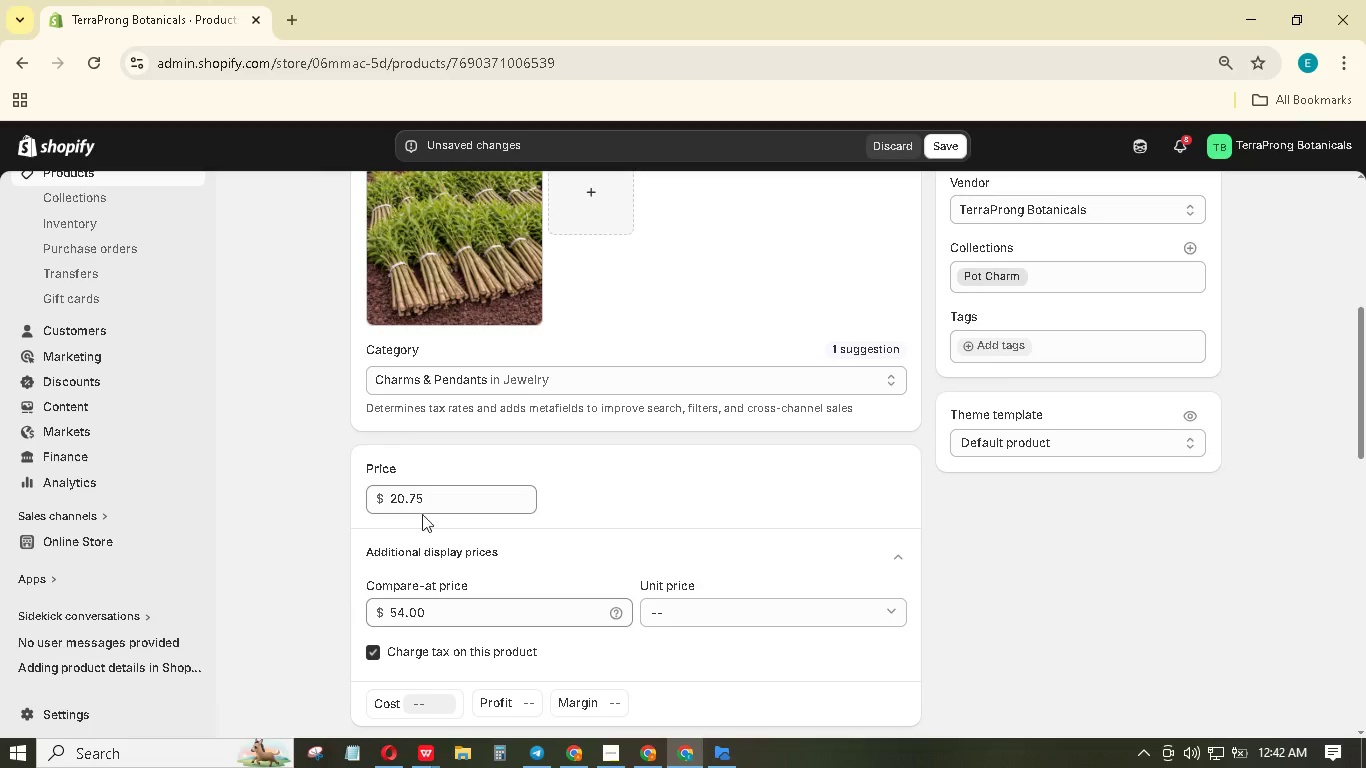 
scroll: coordinate [487, 501], scroll_direction: down, amount: 4.0
 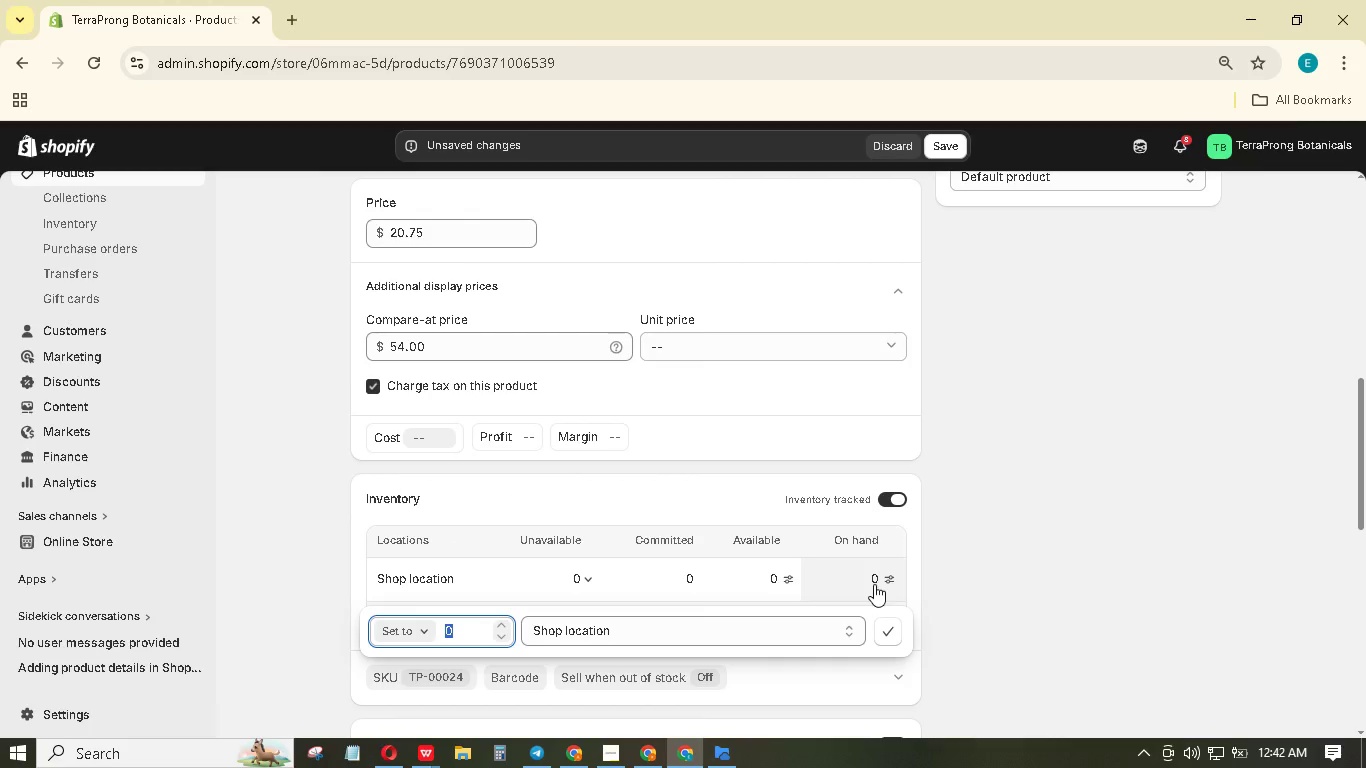 
key(Numpad1)
 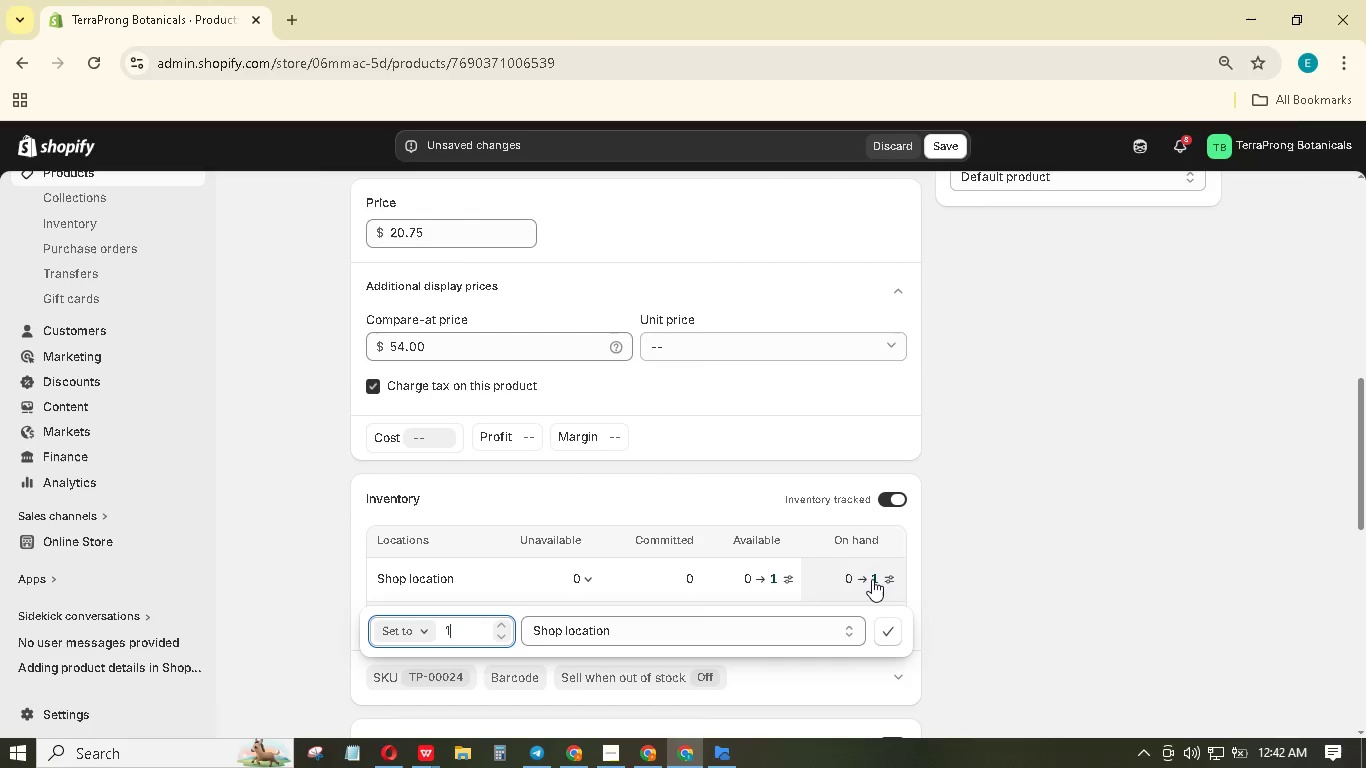 
key(NumpadDecimal)
 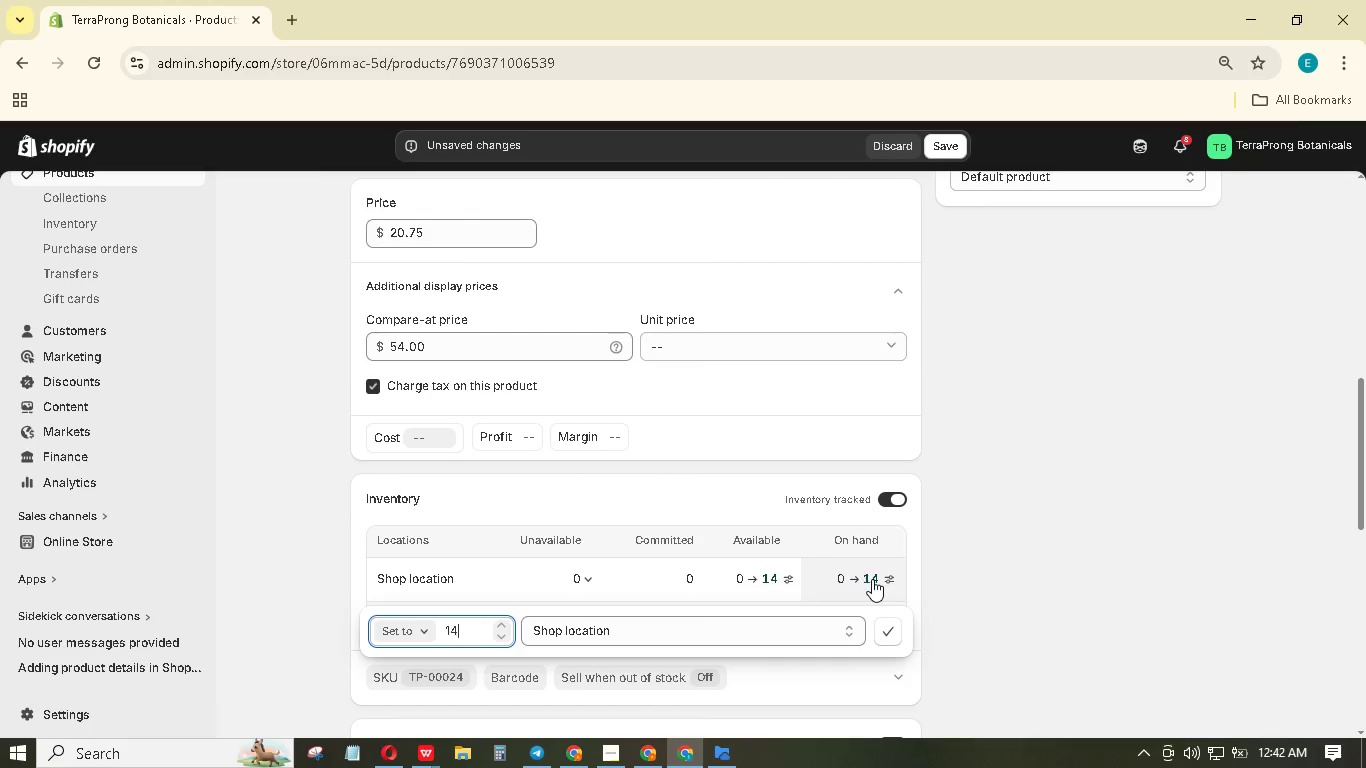 
key(Numpad4)
 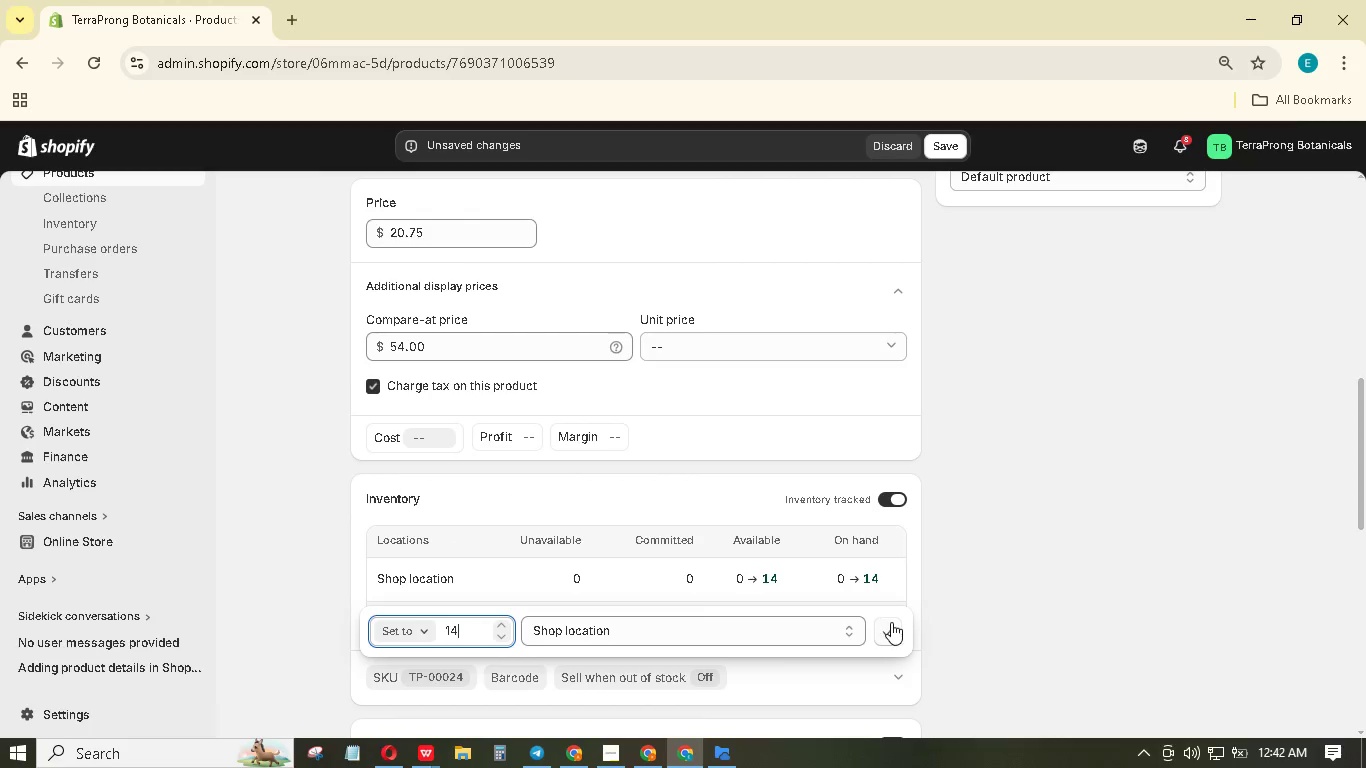 
left_click([891, 622])
 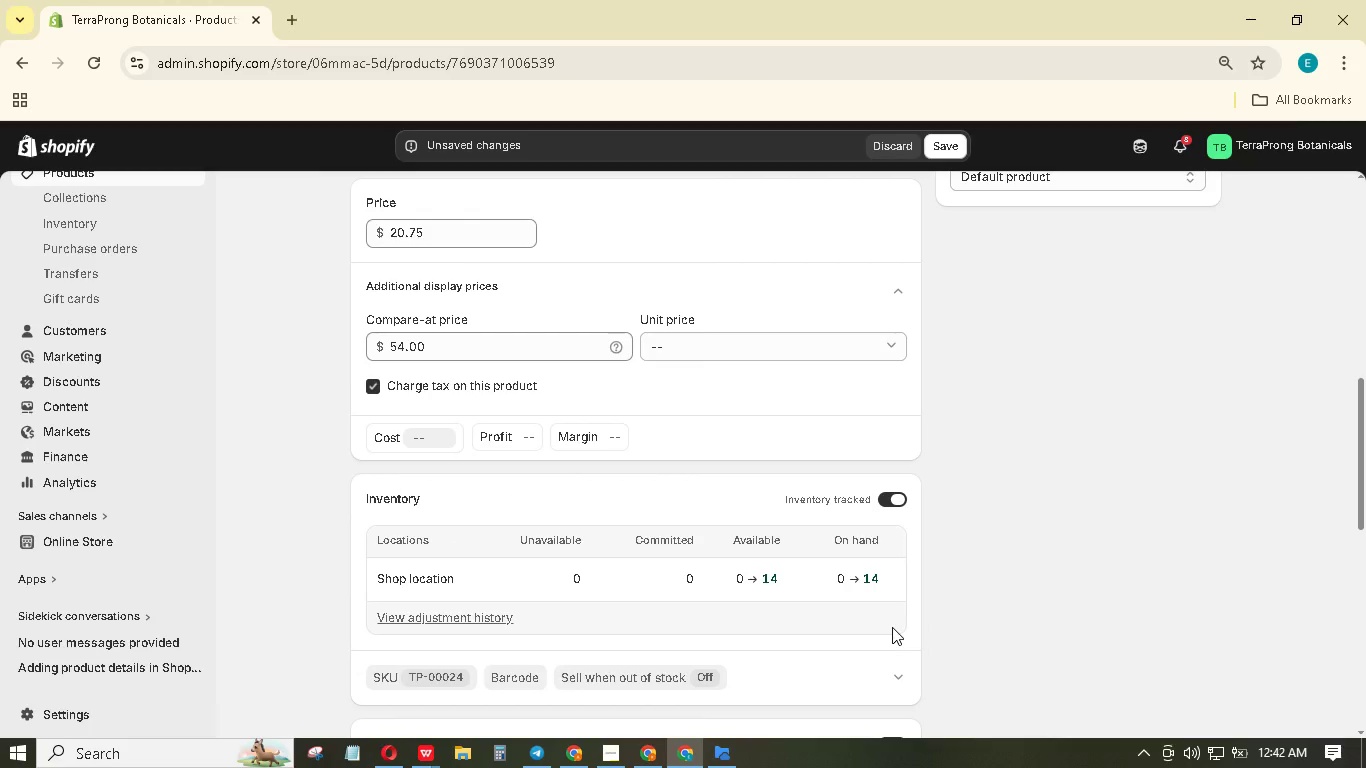 
left_click([872, 590])
 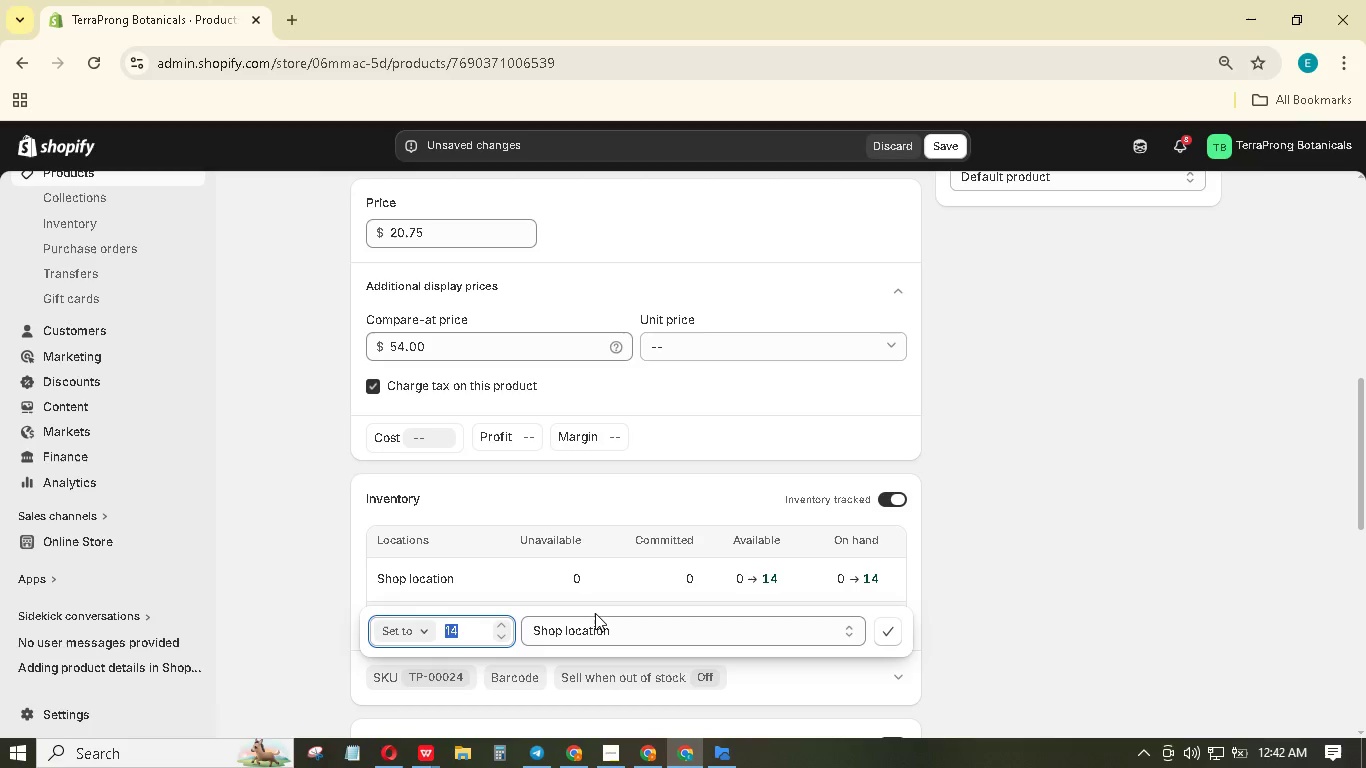 
key(Numpad1)
 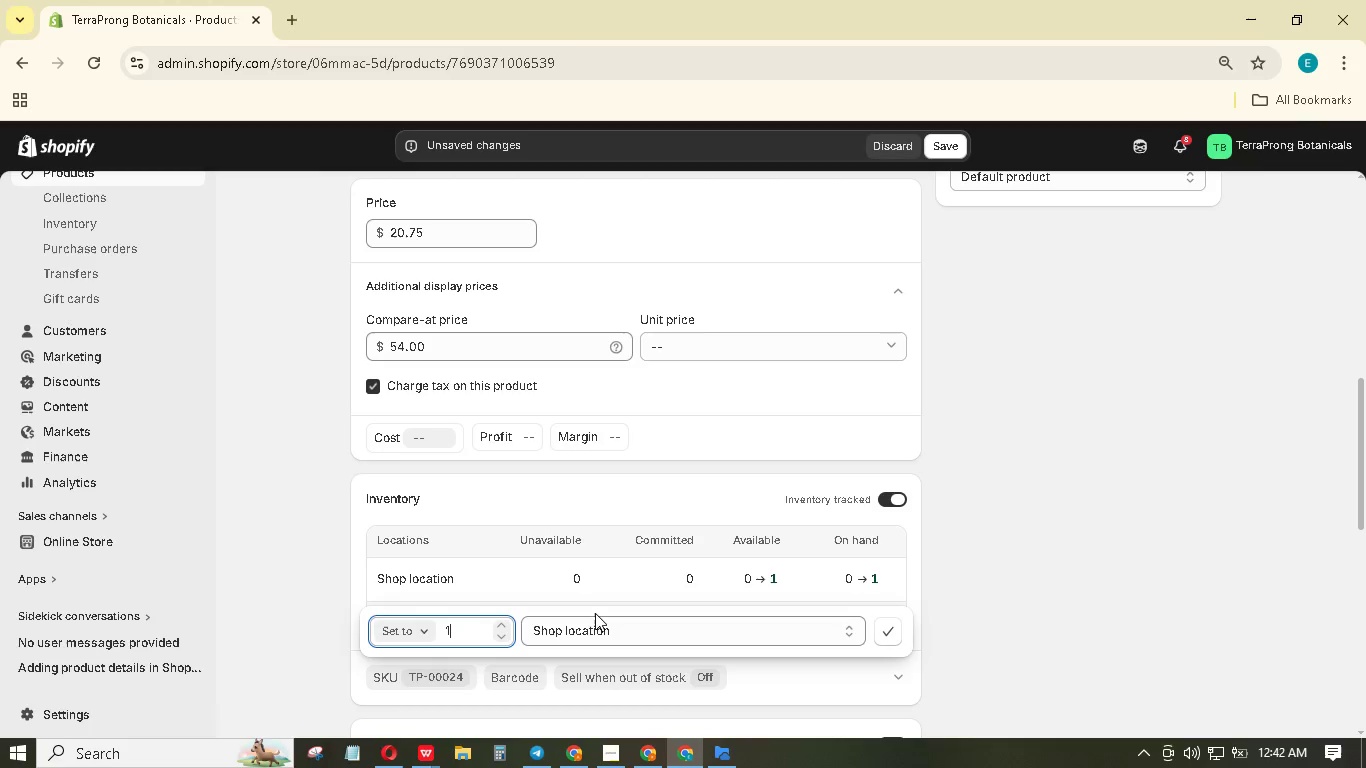 
key(Numpad3)
 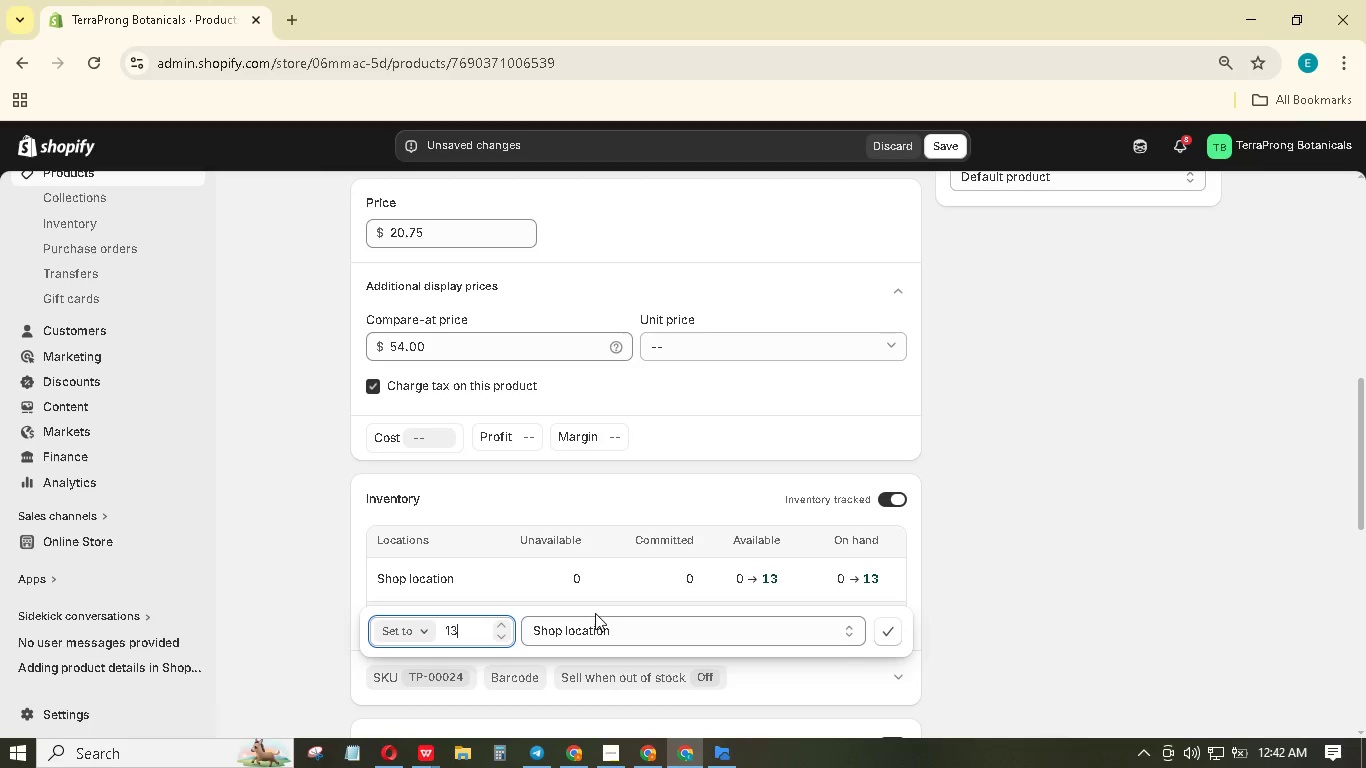 
key(NumpadEnter)
 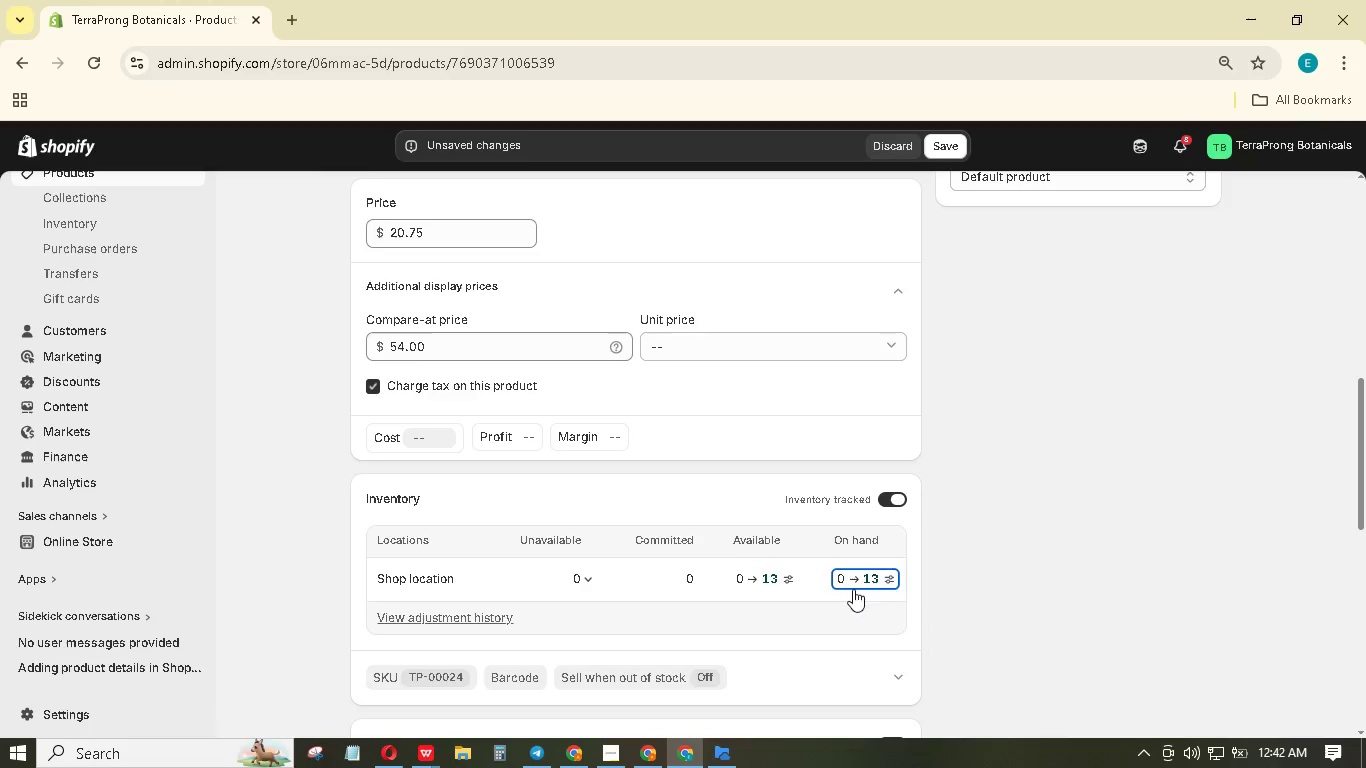 
scroll: coordinate [891, 573], scroll_direction: down, amount: 4.0
 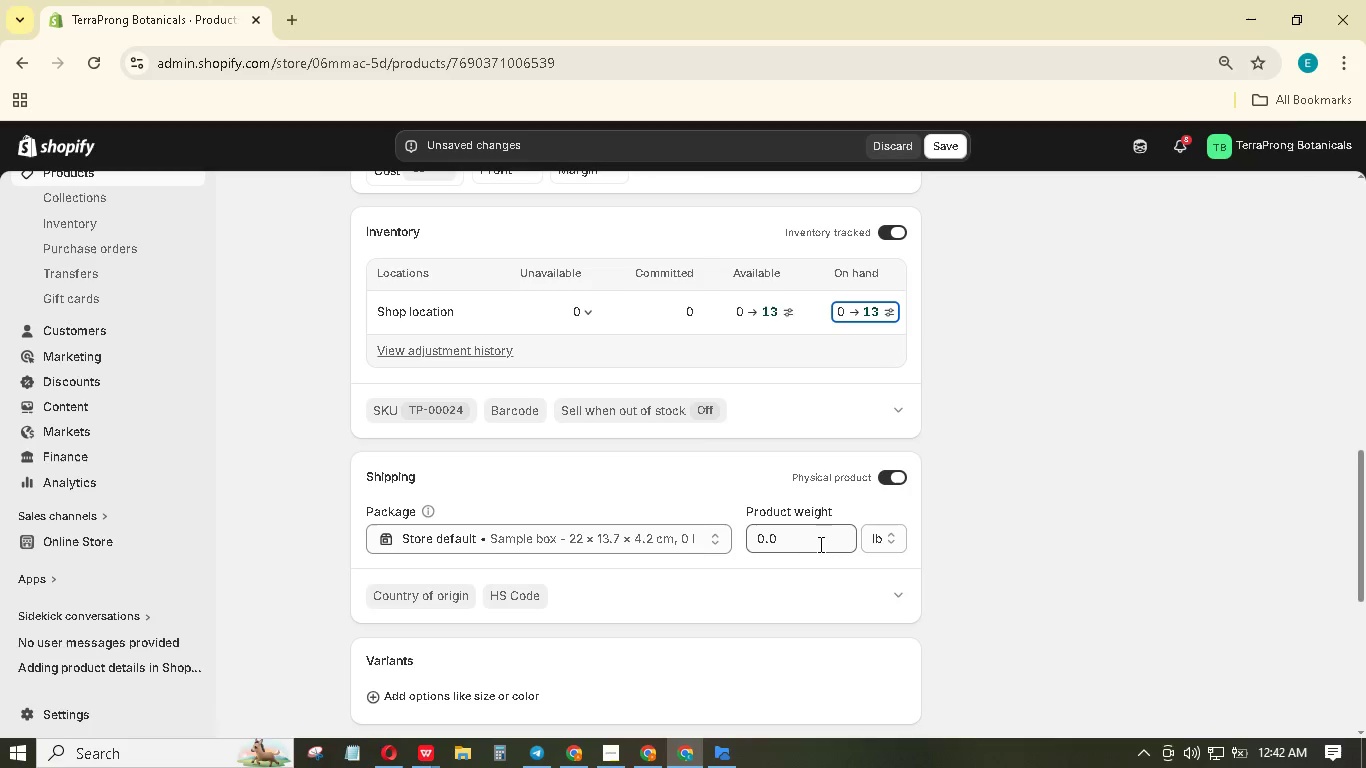 
left_click_drag(start_coordinate=[817, 546], to_coordinate=[754, 533])
 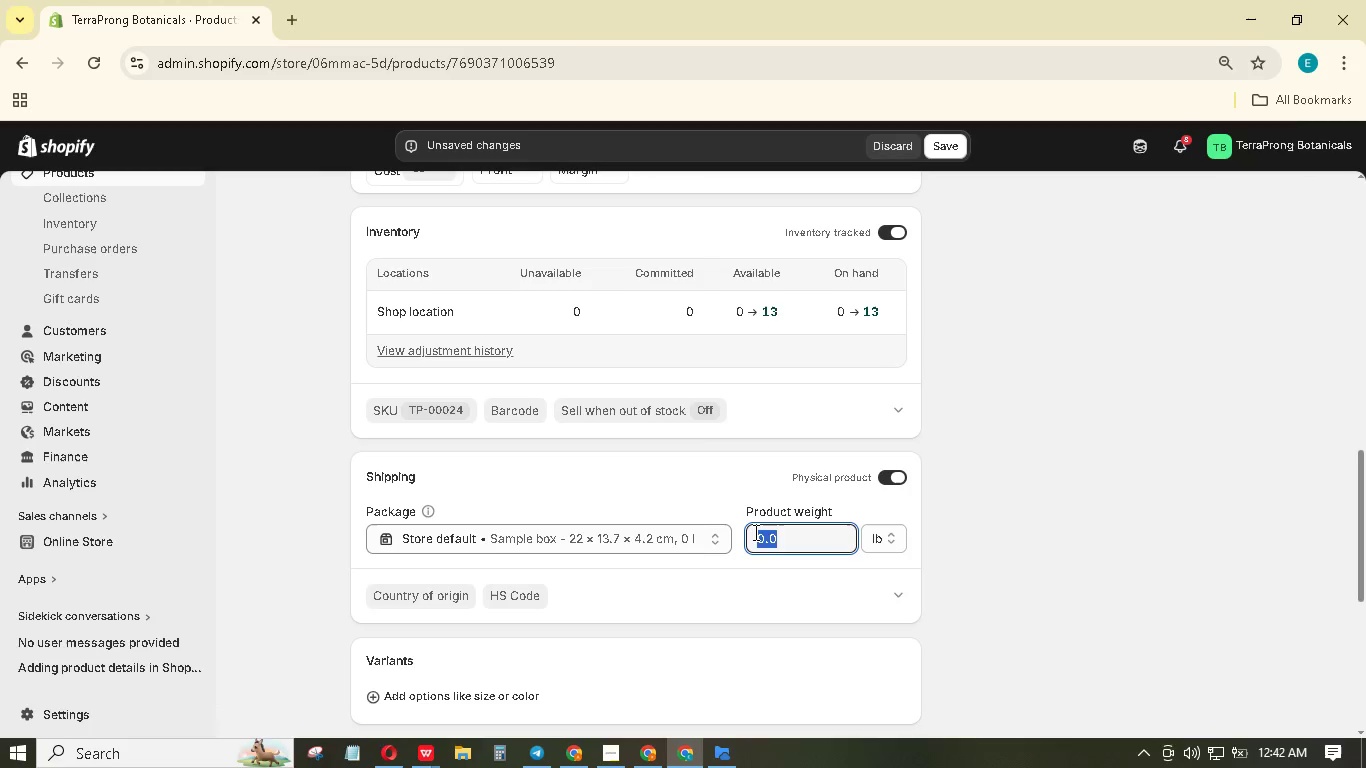 
key(Numpad1)
 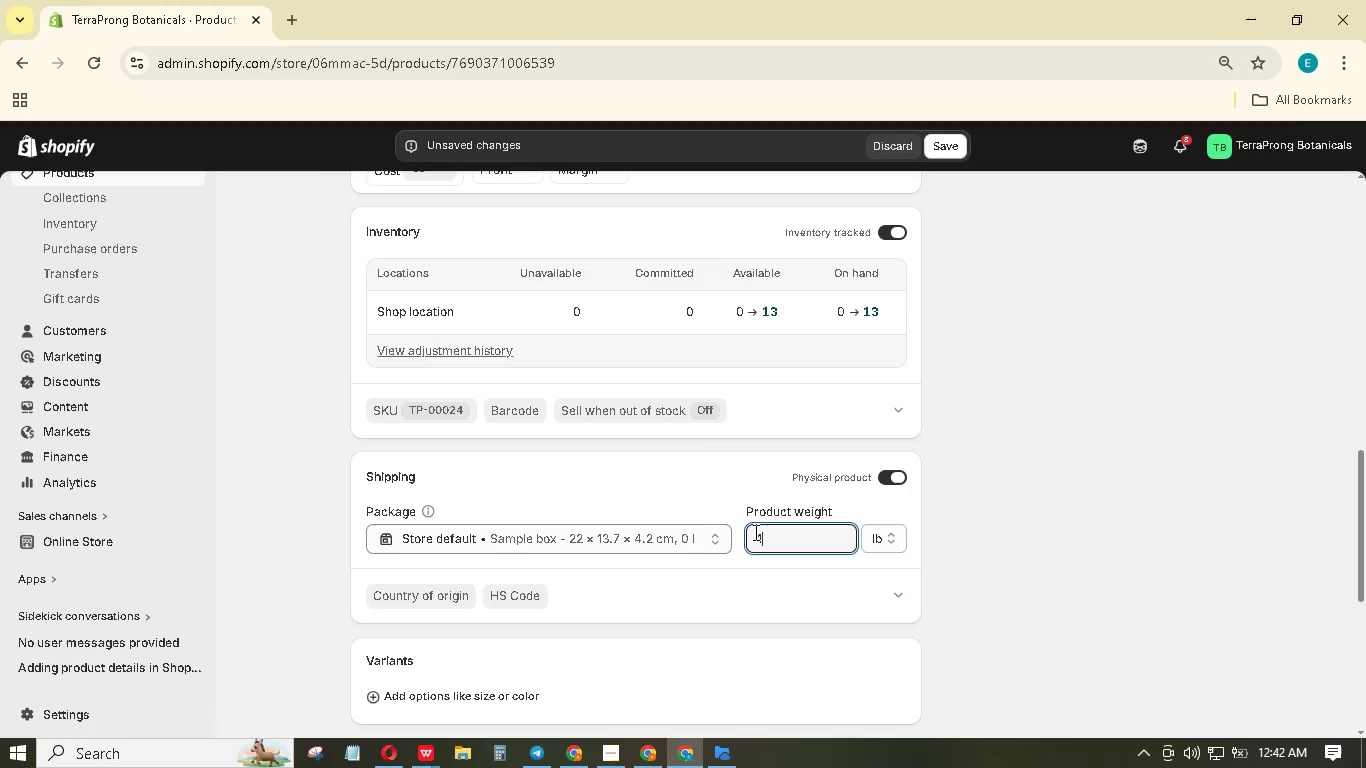 
key(NumpadDecimal)
 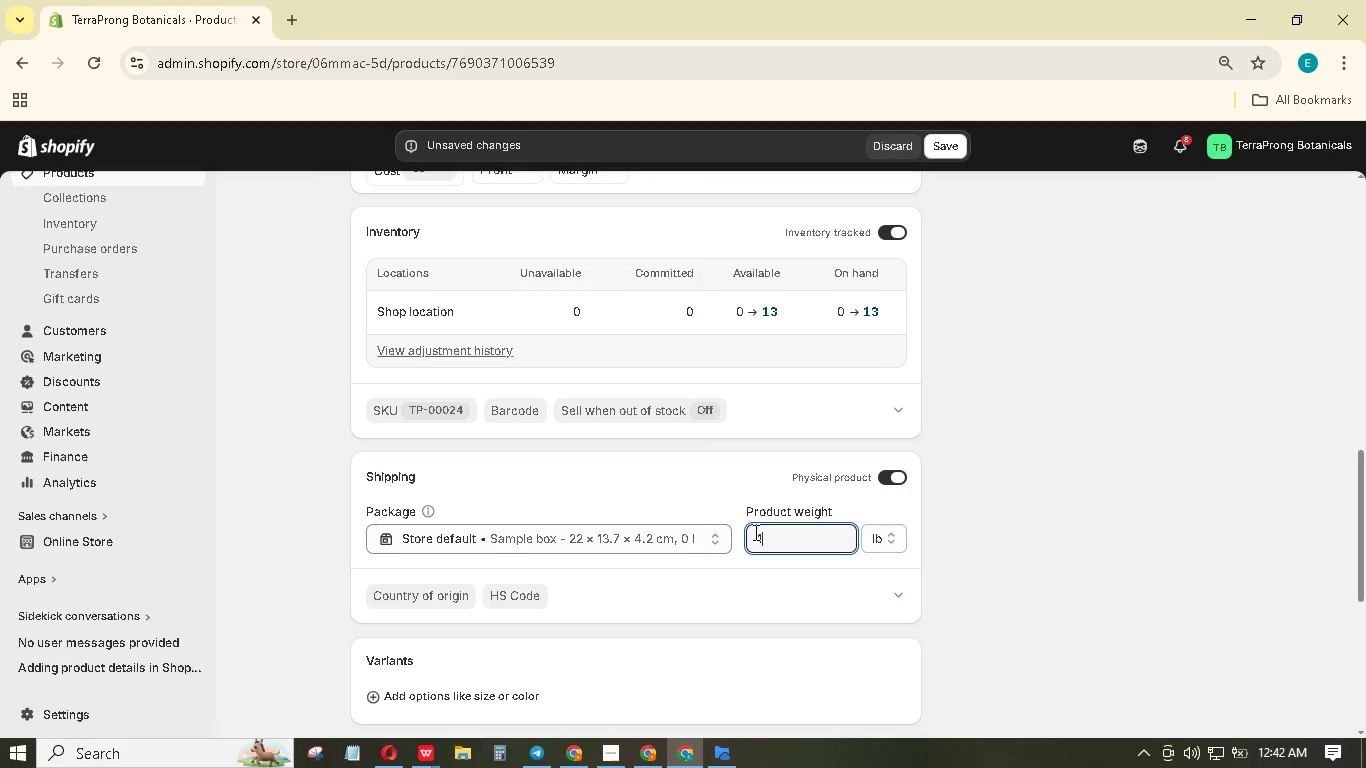 
key(Numpad4)
 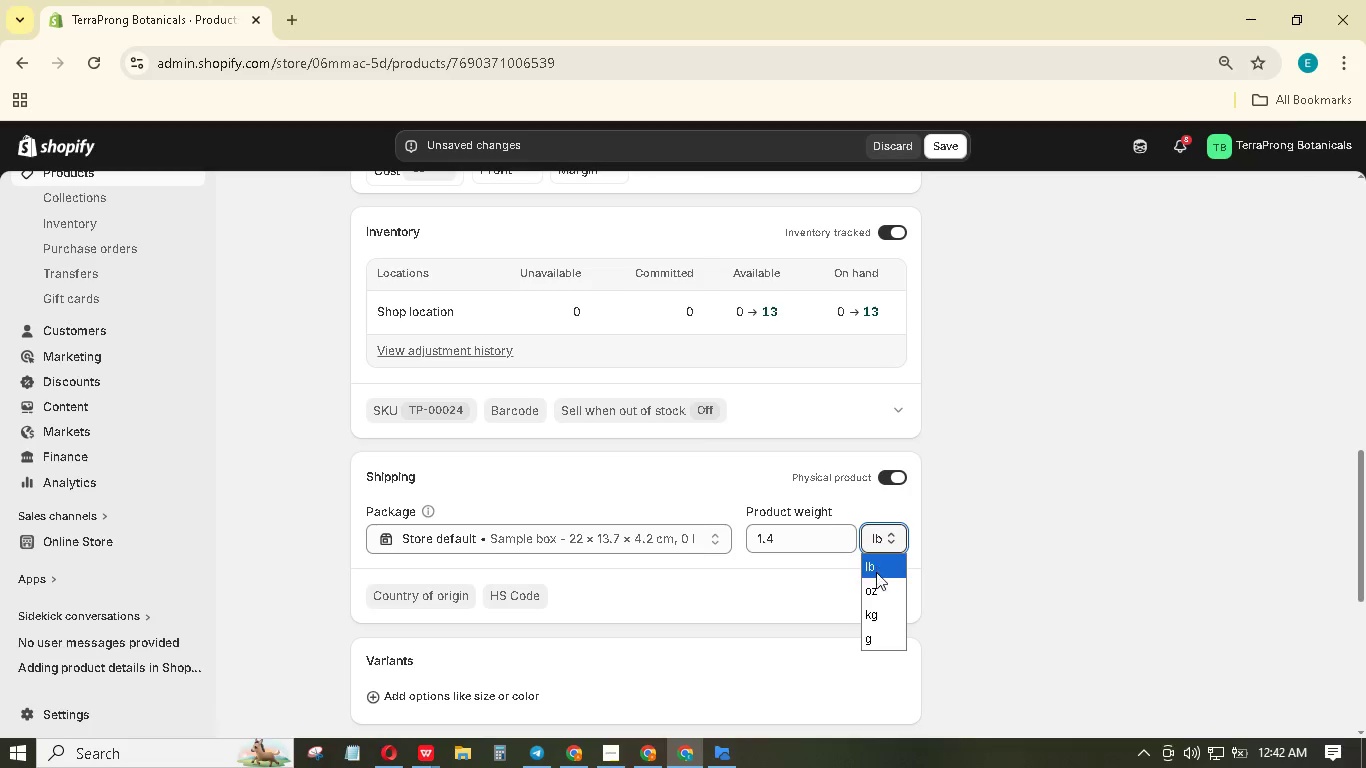 
left_click([879, 587])
 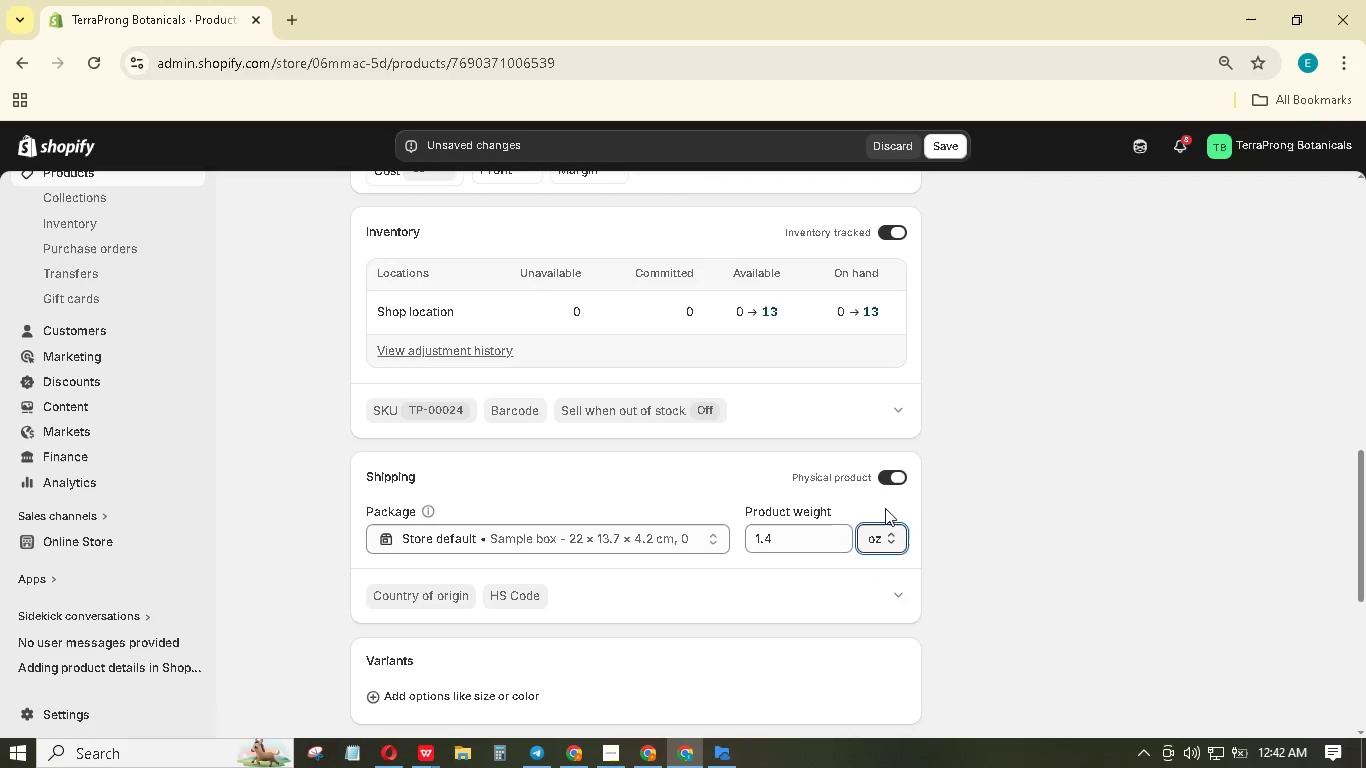 
scroll: coordinate [877, 514], scroll_direction: up, amount: 10.0
 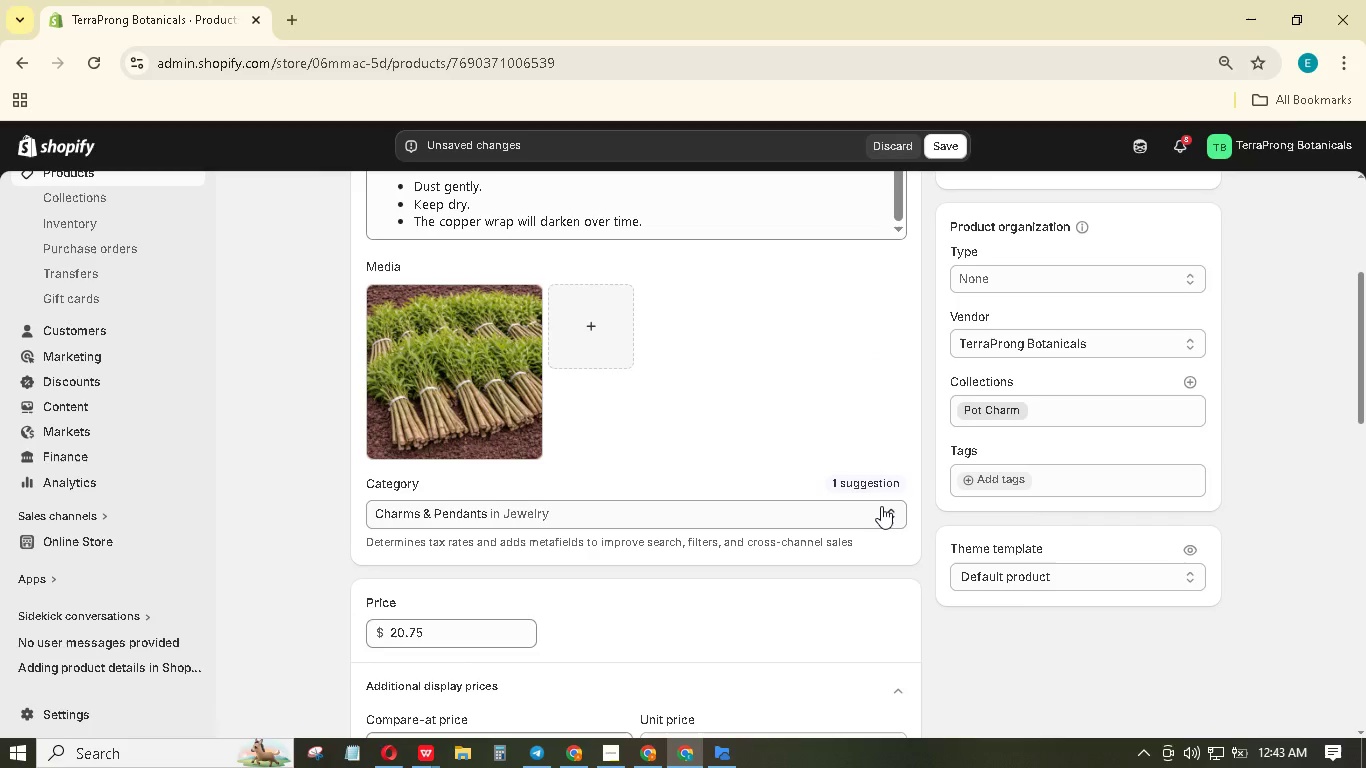 
wait(5.87)
 